 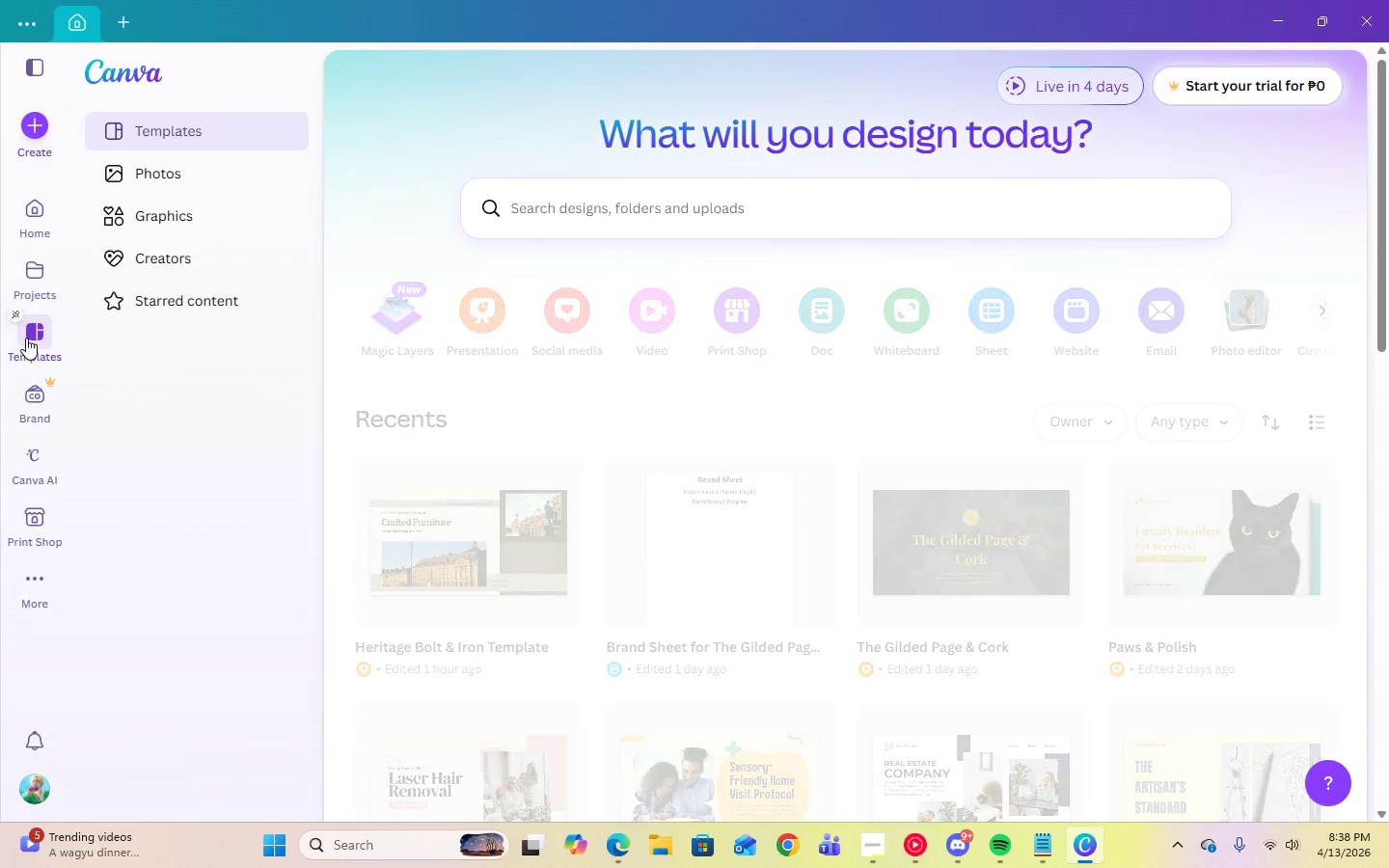 
left_click([462, 407])
 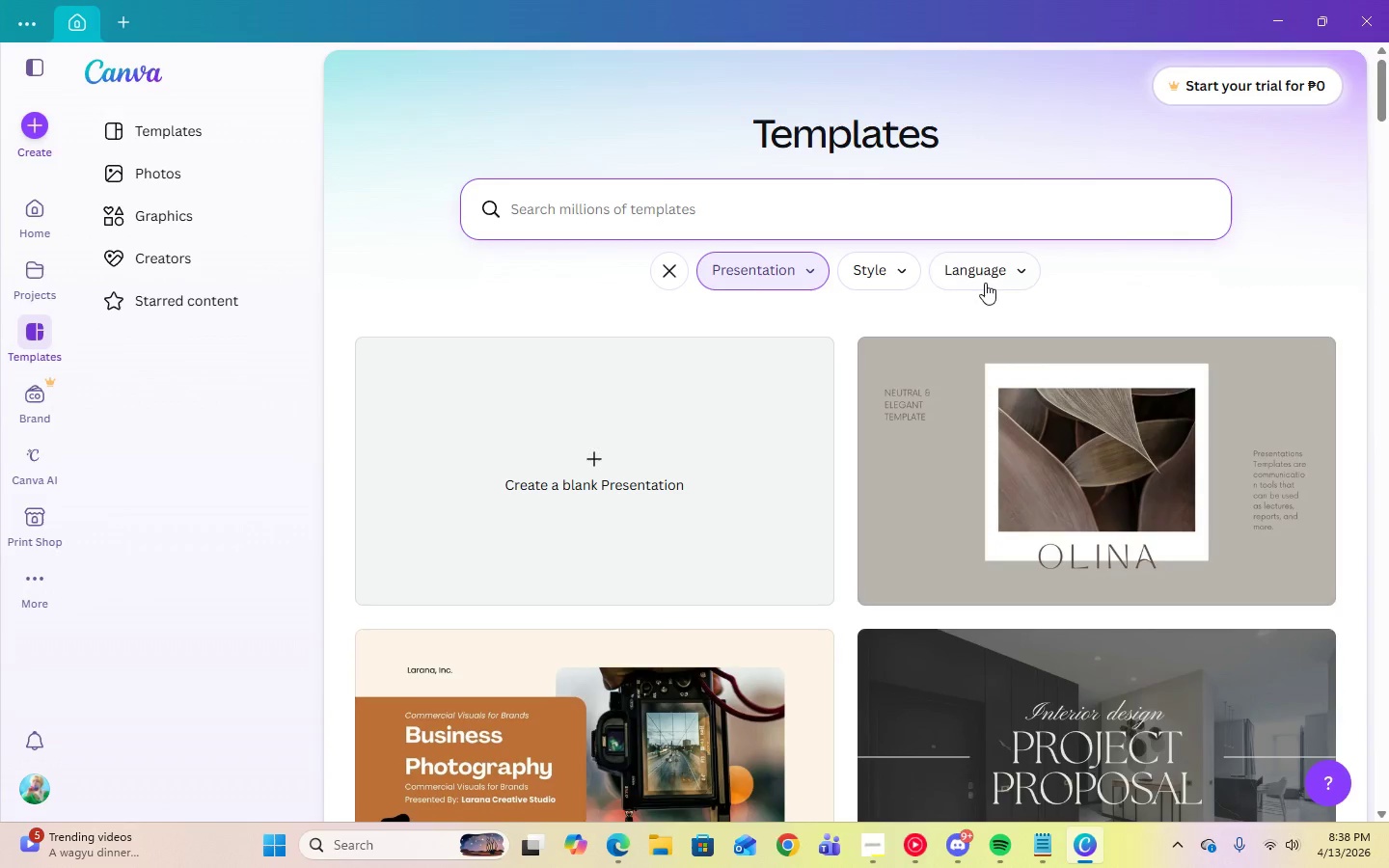 
left_click([749, 268])
 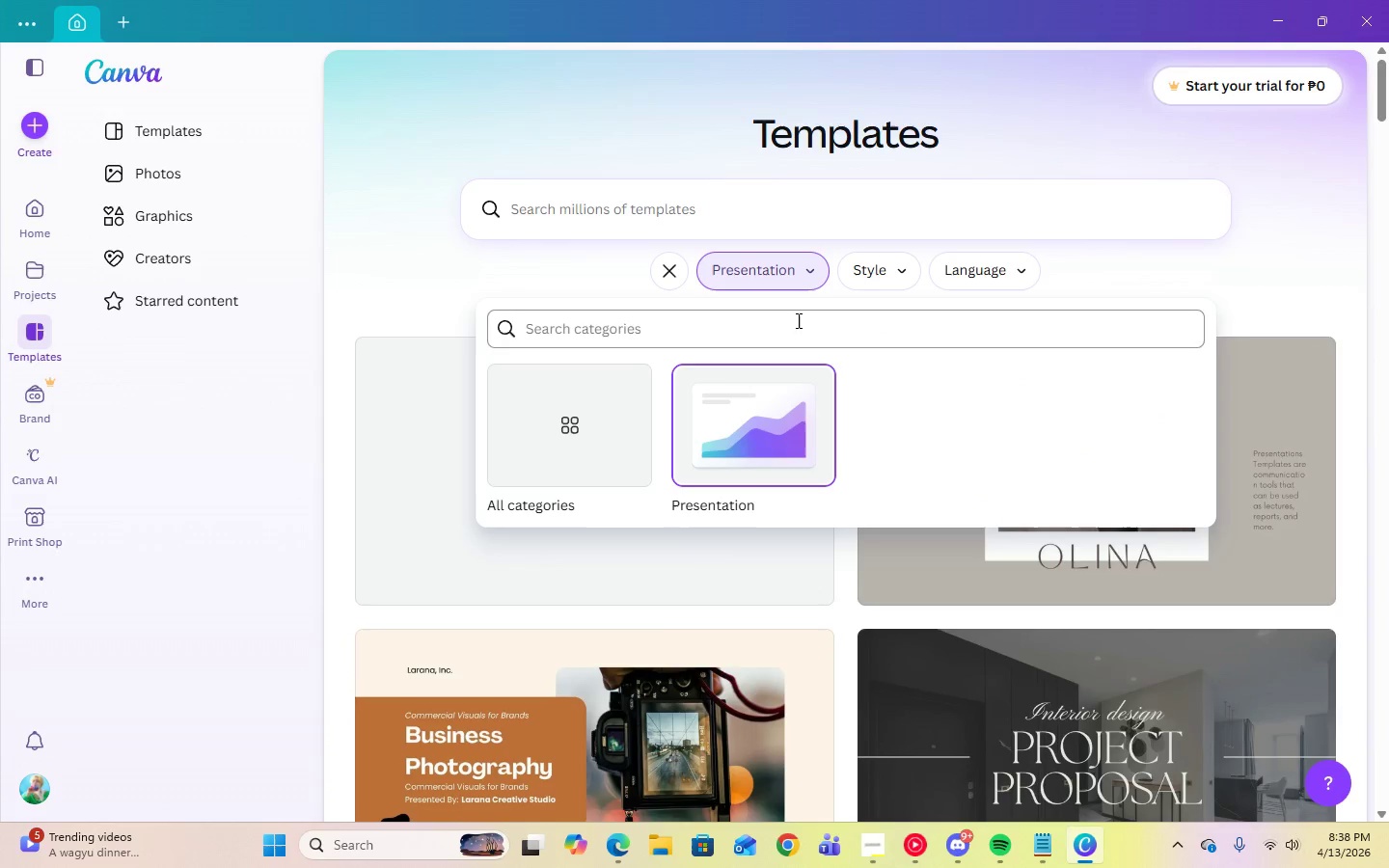 
left_click([776, 263])
 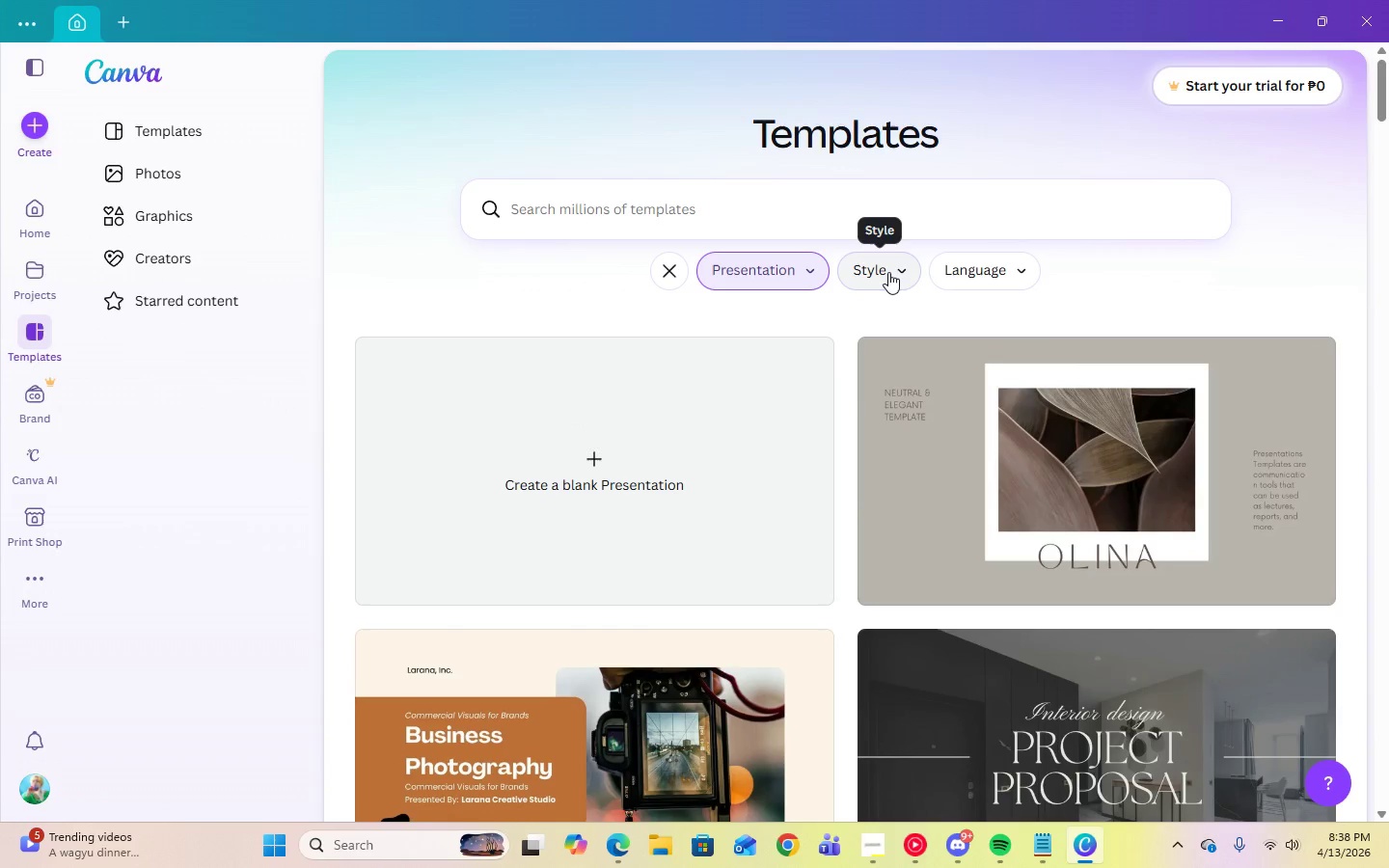 
left_click([888, 272])
 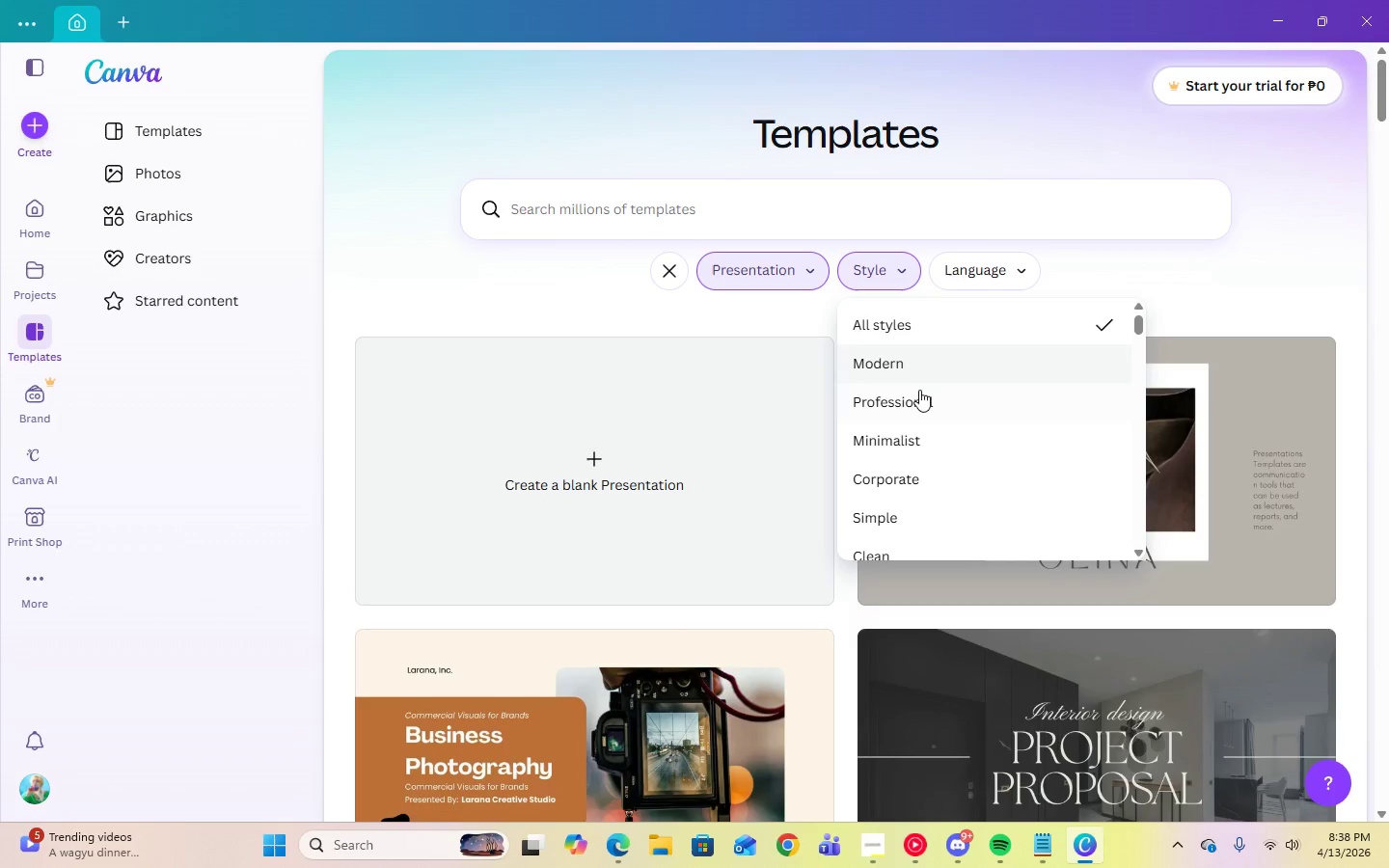 
left_click([919, 398])
 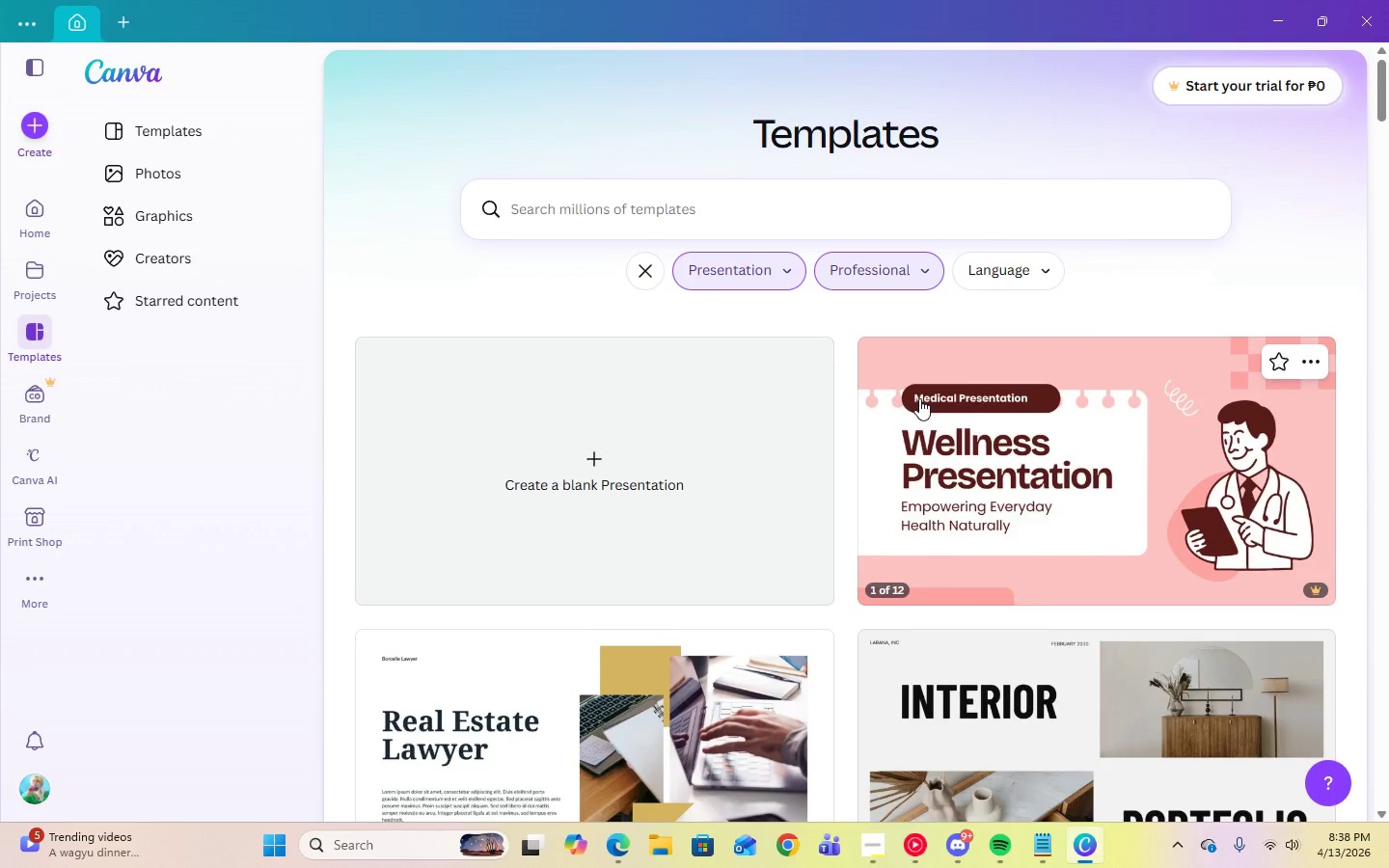 
scroll: coordinate [1146, 495], scroll_direction: down, amount: 12.0
 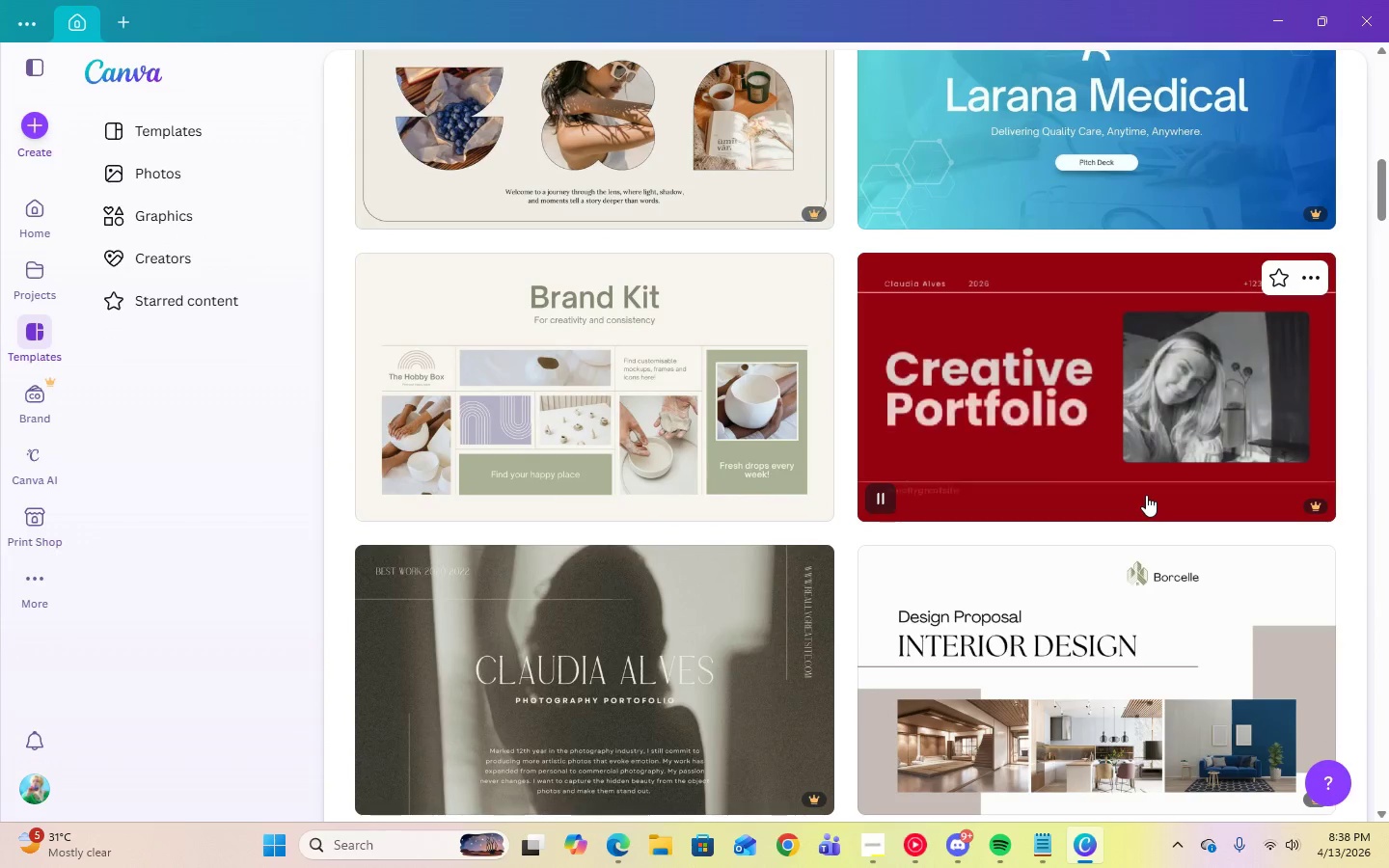 
mouse_move([629, 386])
 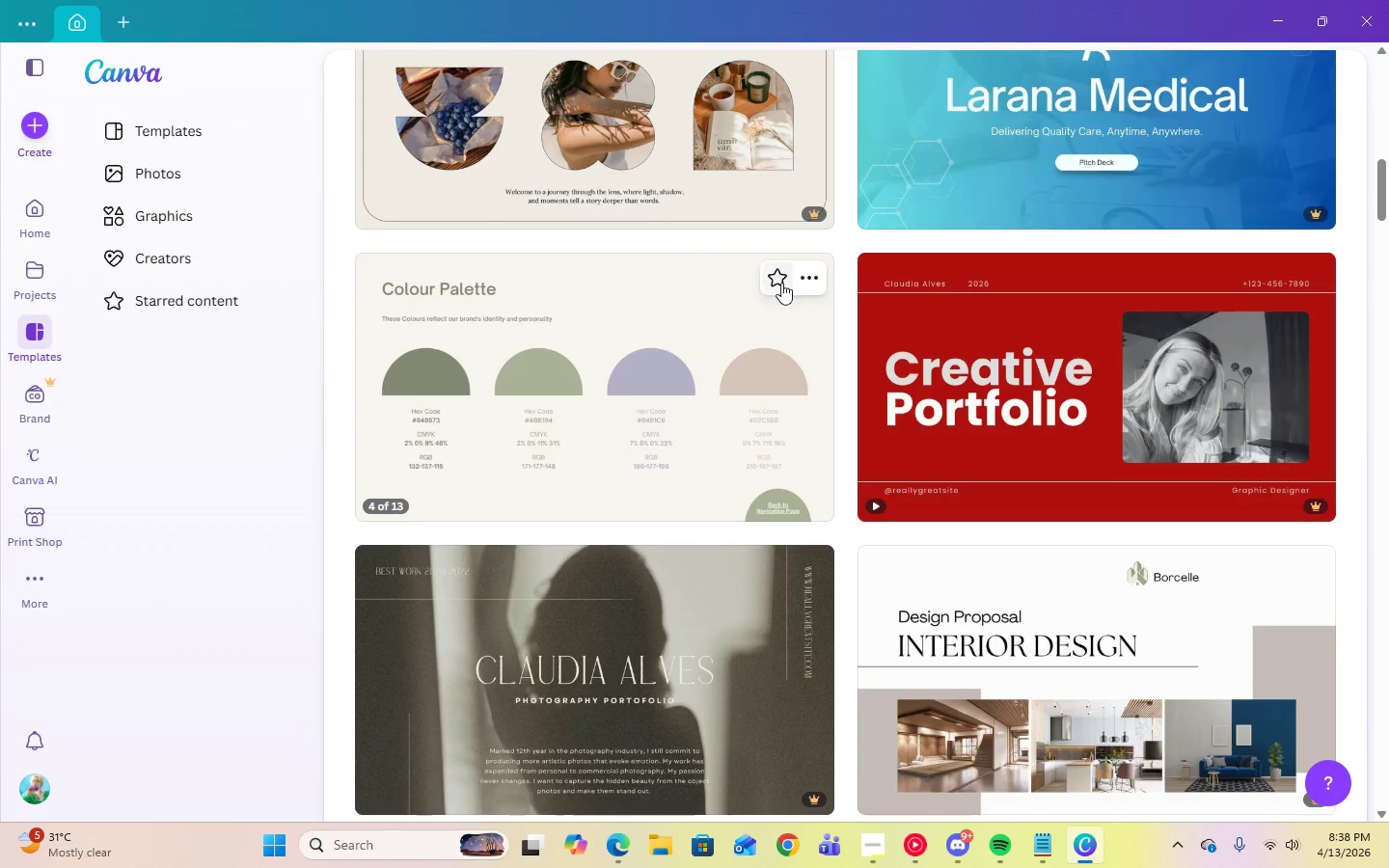 
left_click([783, 283])
 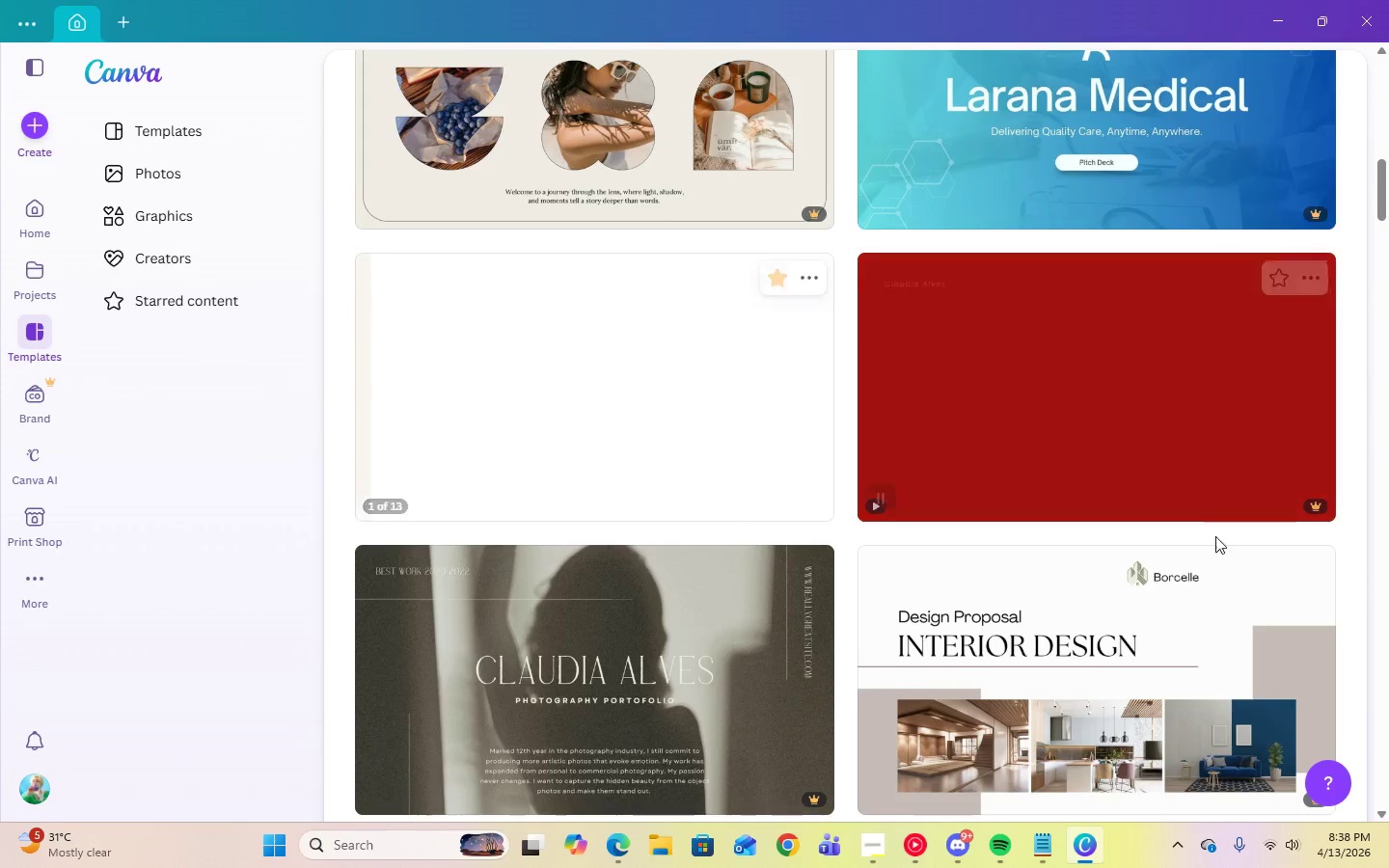 
scroll: coordinate [909, 372], scroll_direction: down, amount: 15.0
 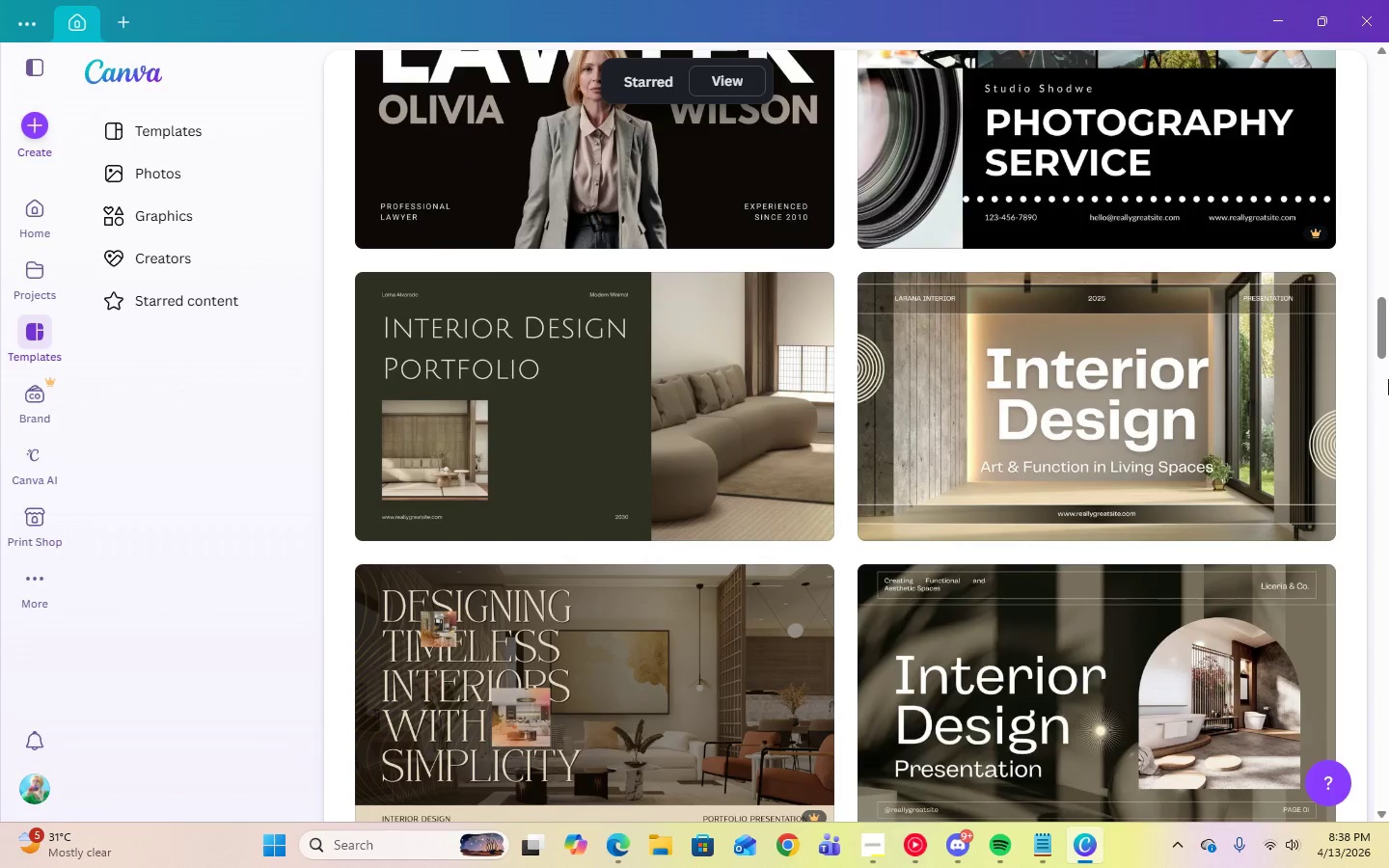 
mouse_move([491, 398])
 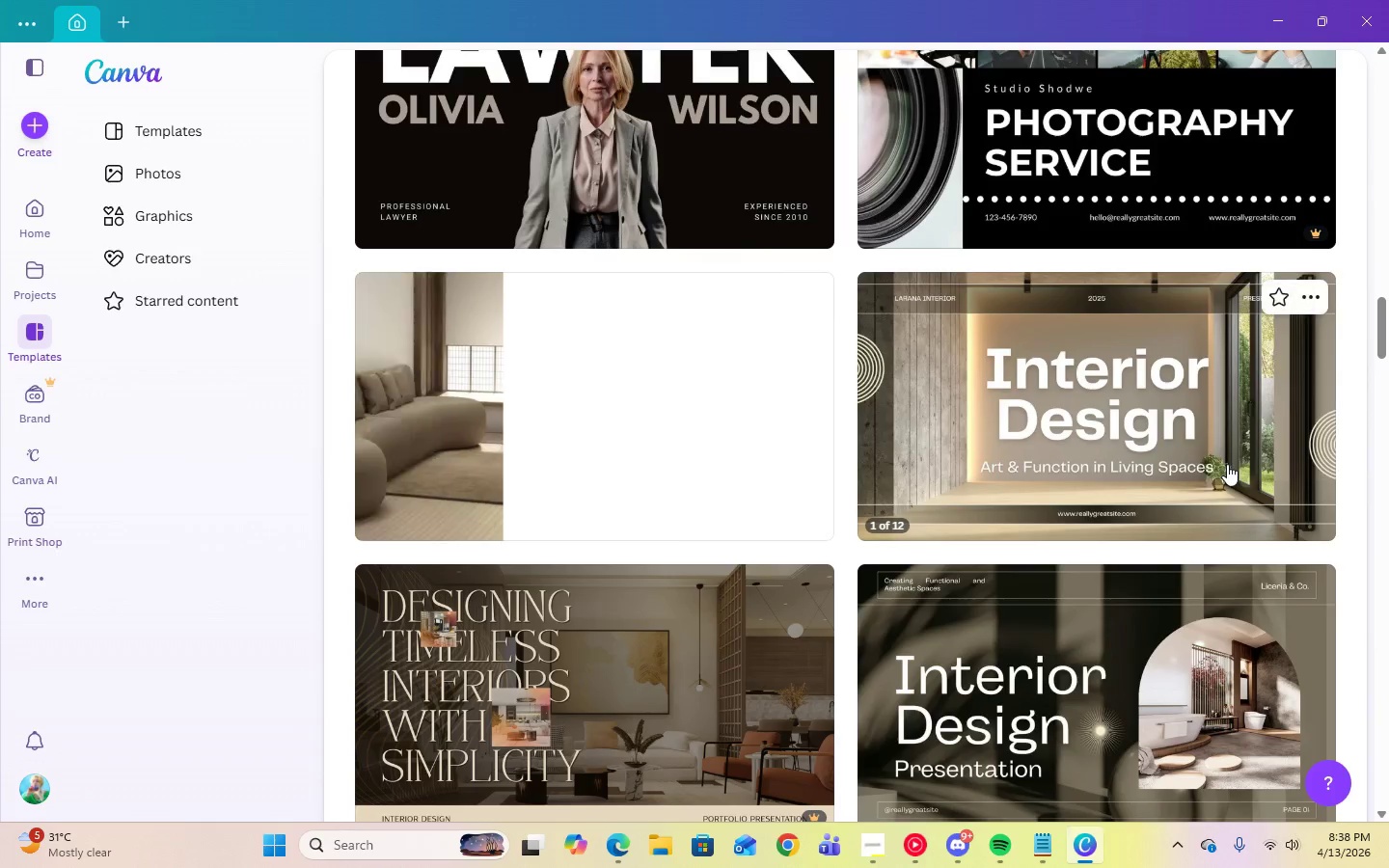 
scroll: coordinate [1375, 405], scroll_direction: down, amount: 11.0
 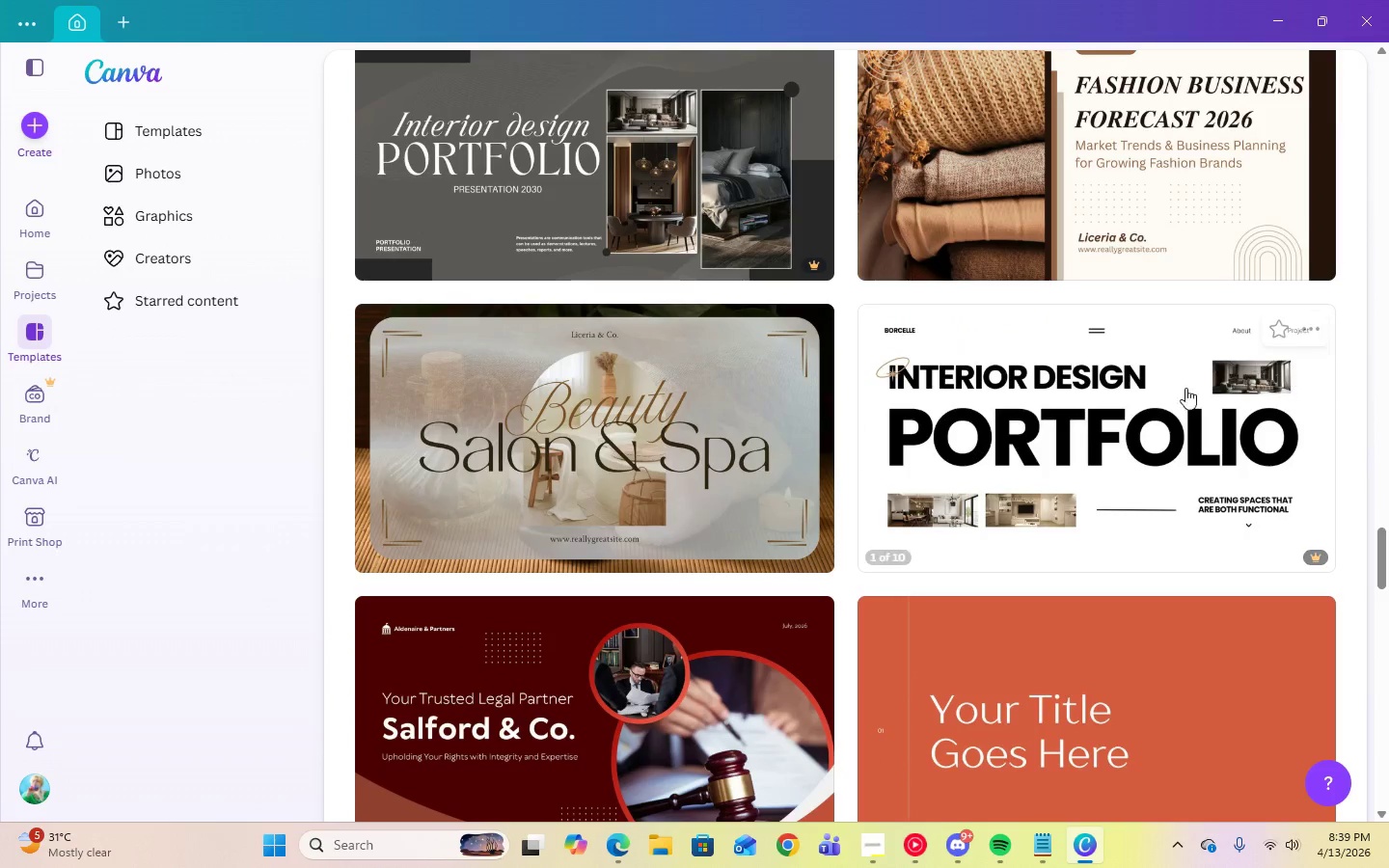 
scroll: coordinate [1260, 420], scroll_direction: down, amount: 9.0
 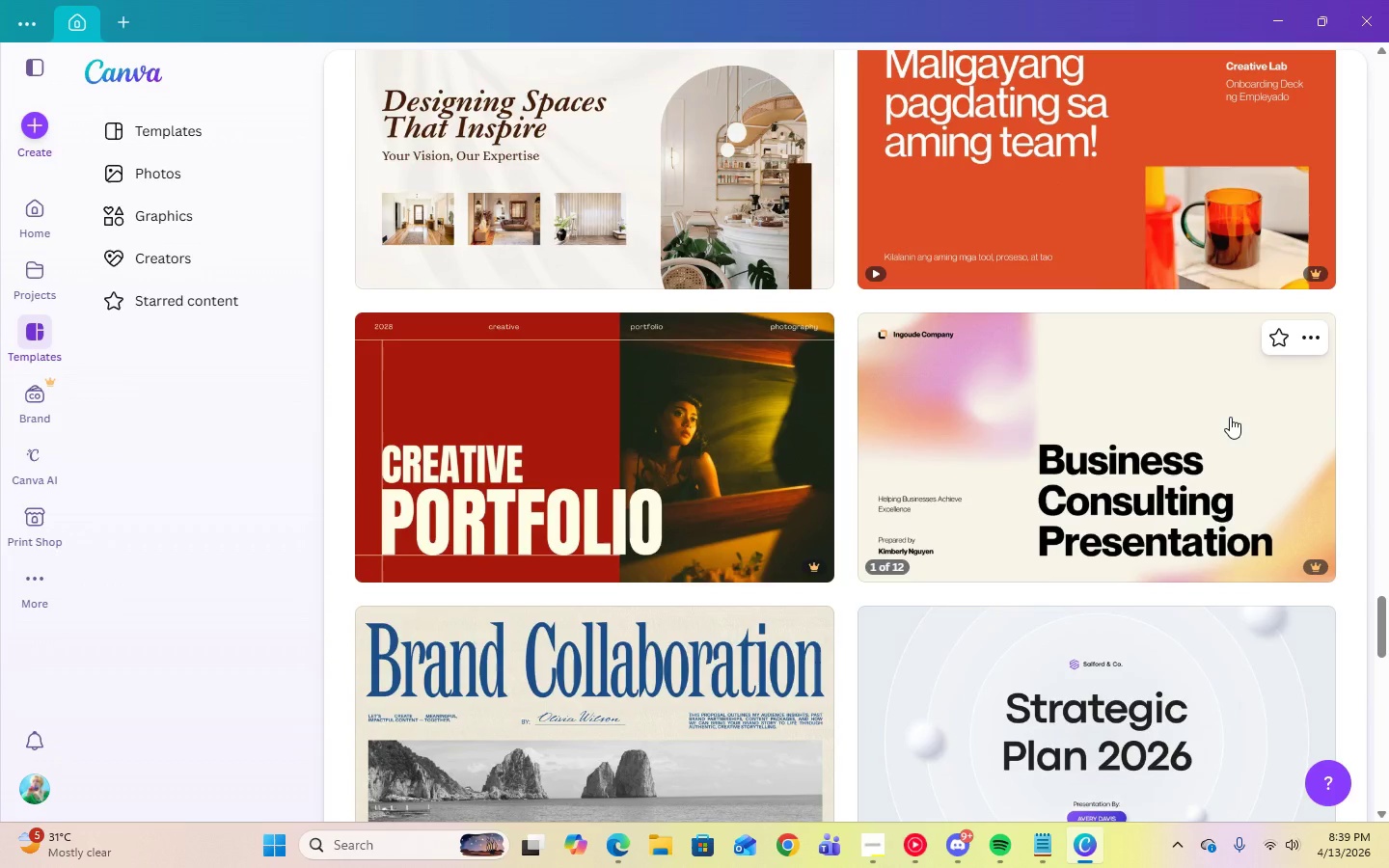 
scroll: coordinate [570, 298], scroll_direction: up, amount: 2.0
 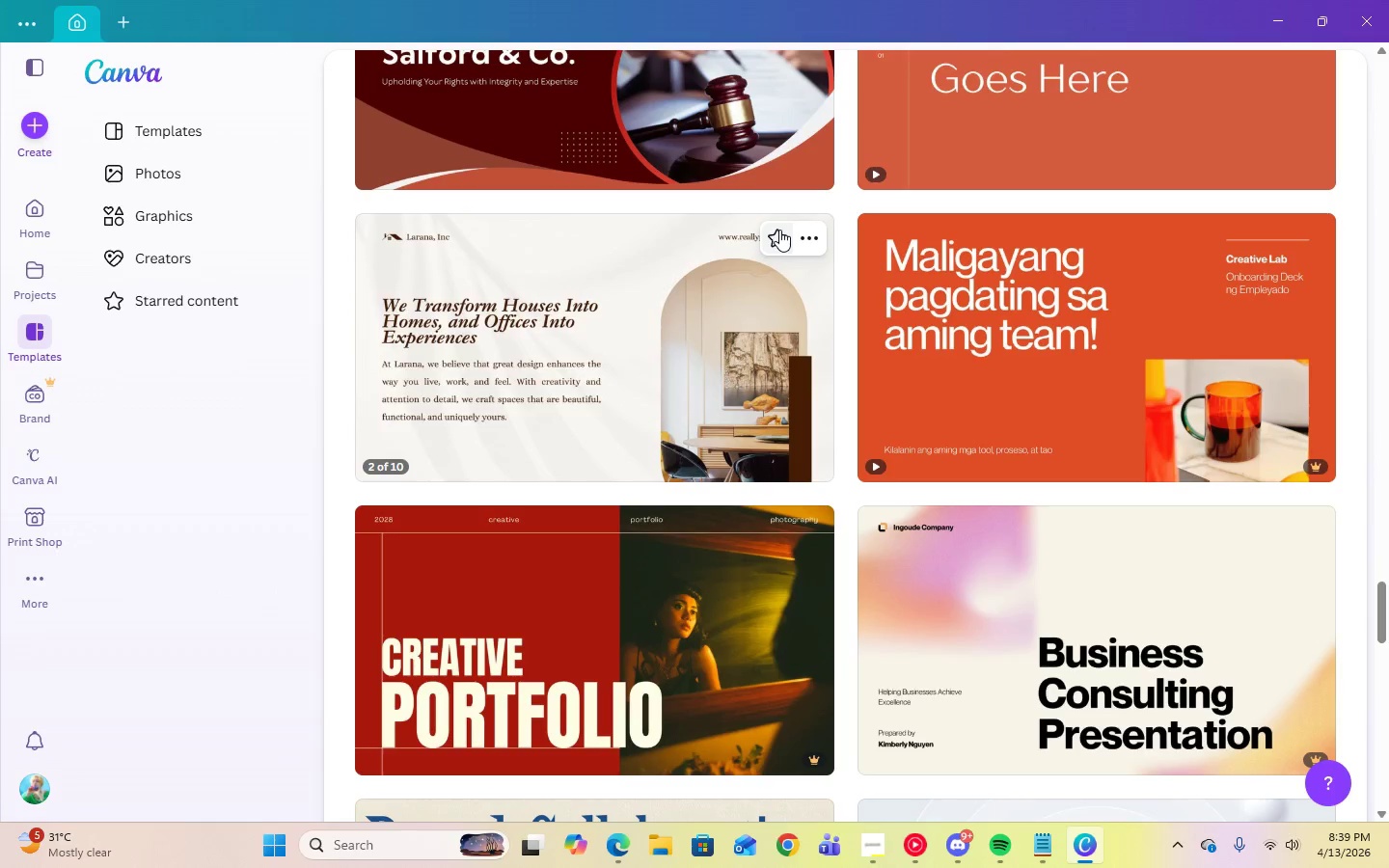 
left_click([782, 230])
 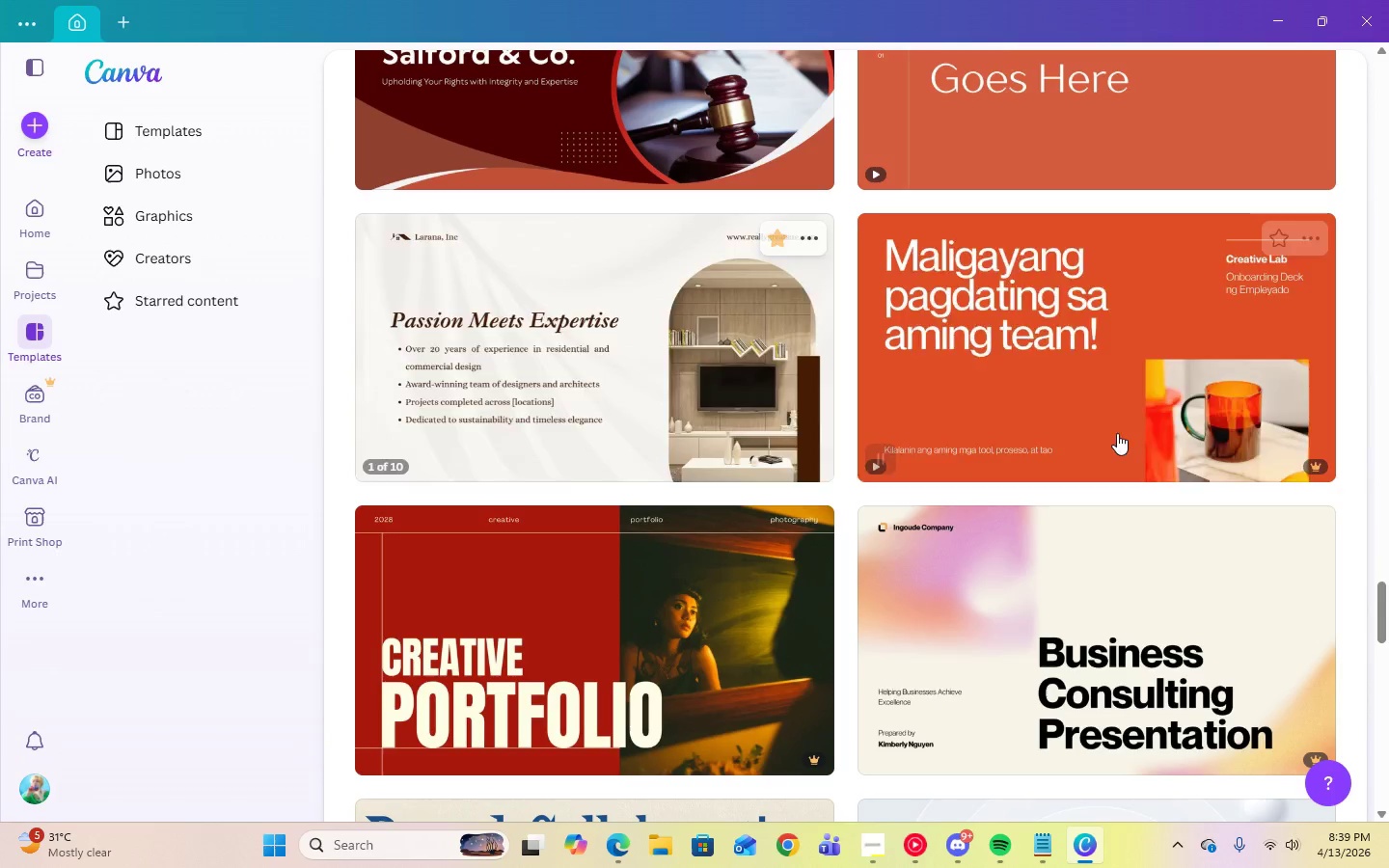 
scroll: coordinate [1202, 502], scroll_direction: down, amount: 18.0
 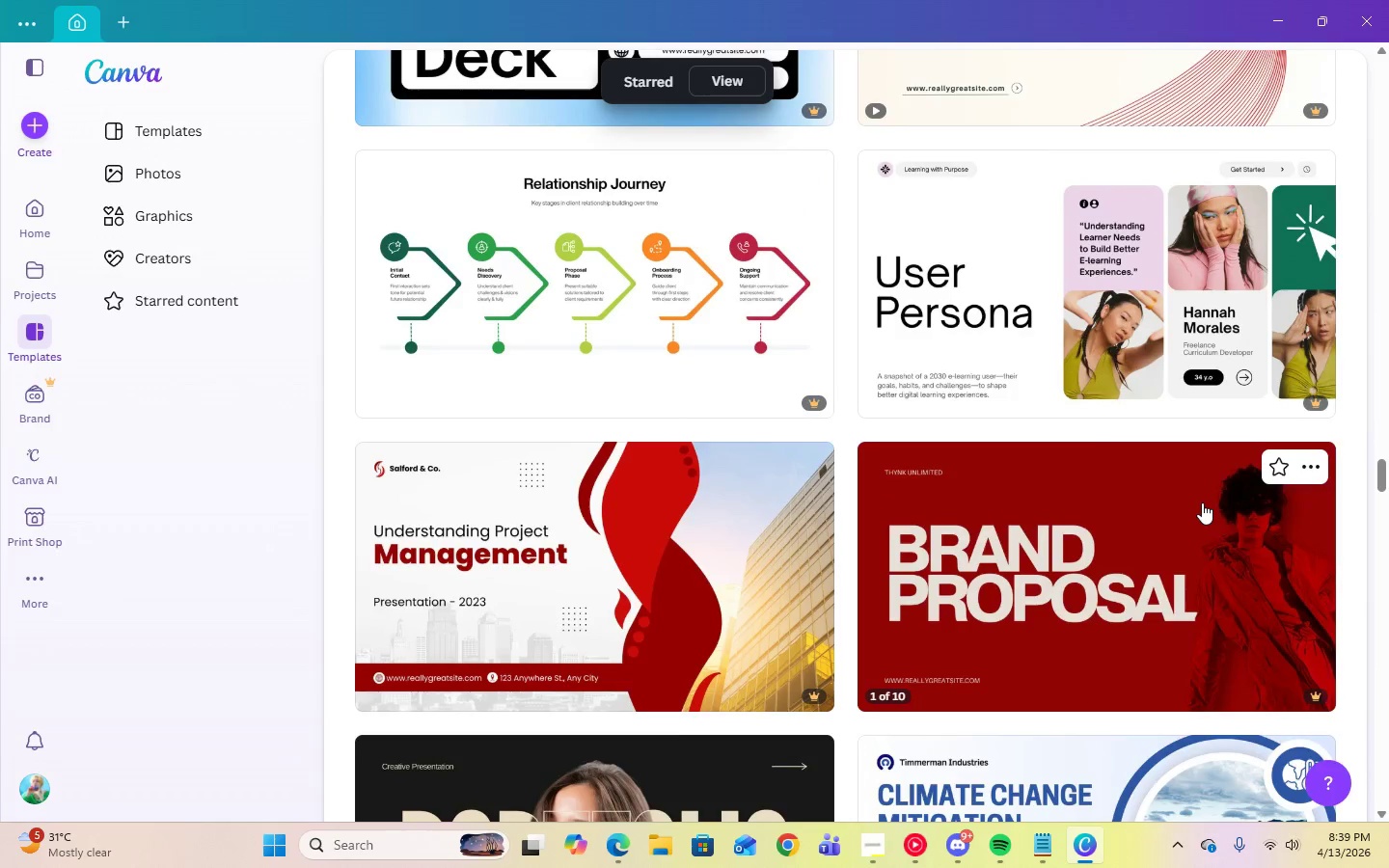 
left_click_drag(start_coordinate=[1378, 494], to_coordinate=[1388, 41])
 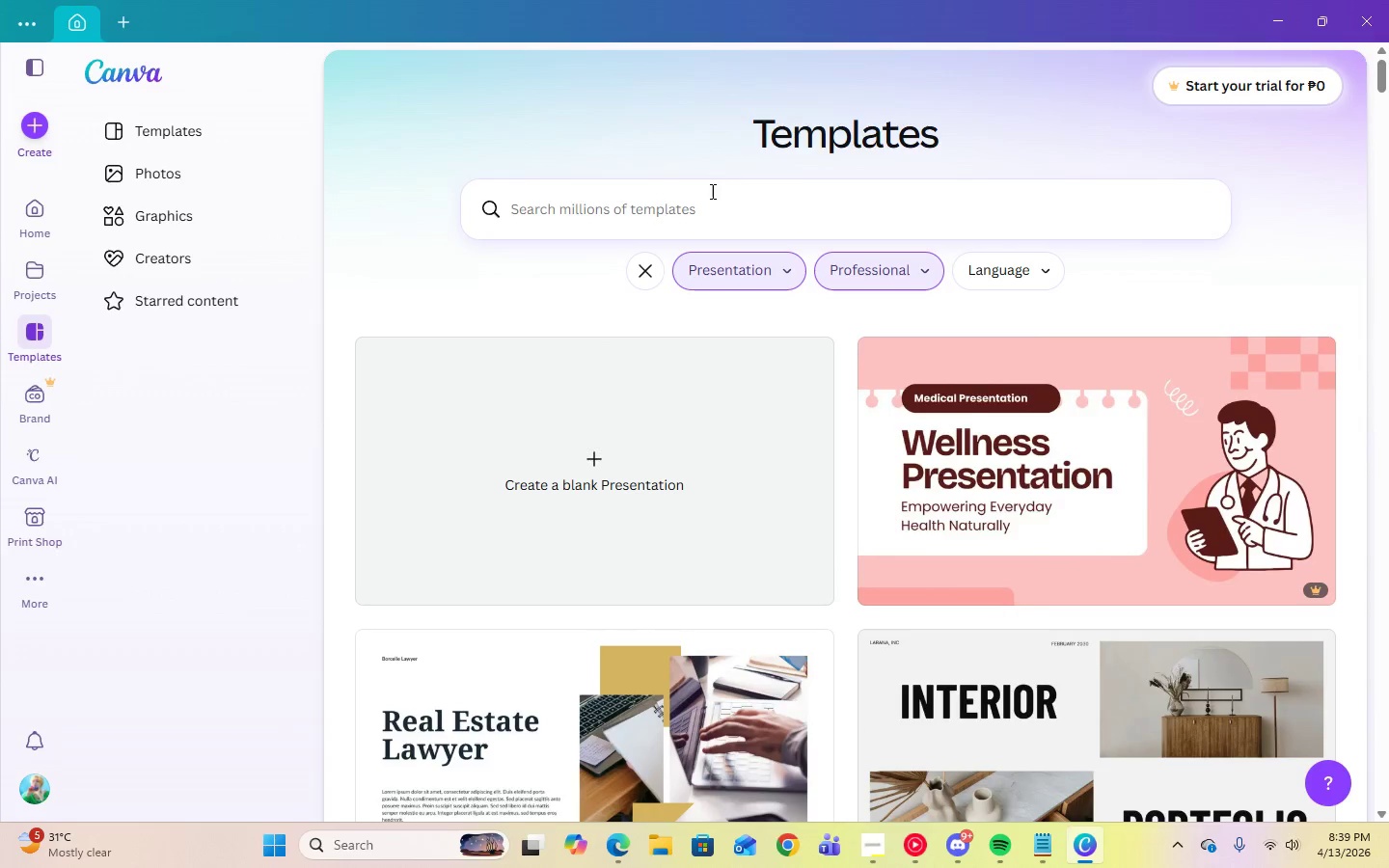 
left_click([712, 199])
 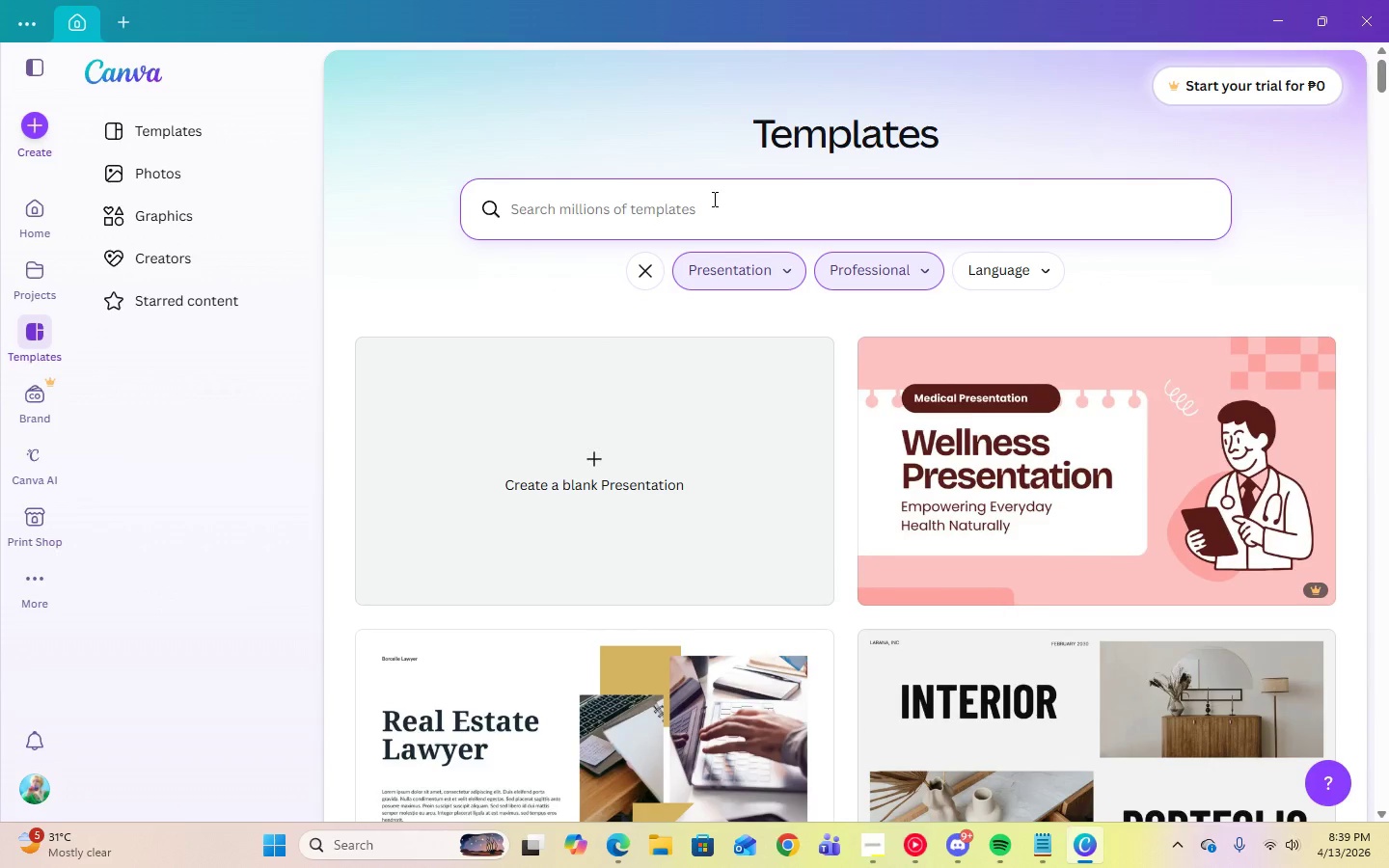 
type(clinca;)
key(Backspace)
key(Backspace)
key(Backspace)
type(ical)
 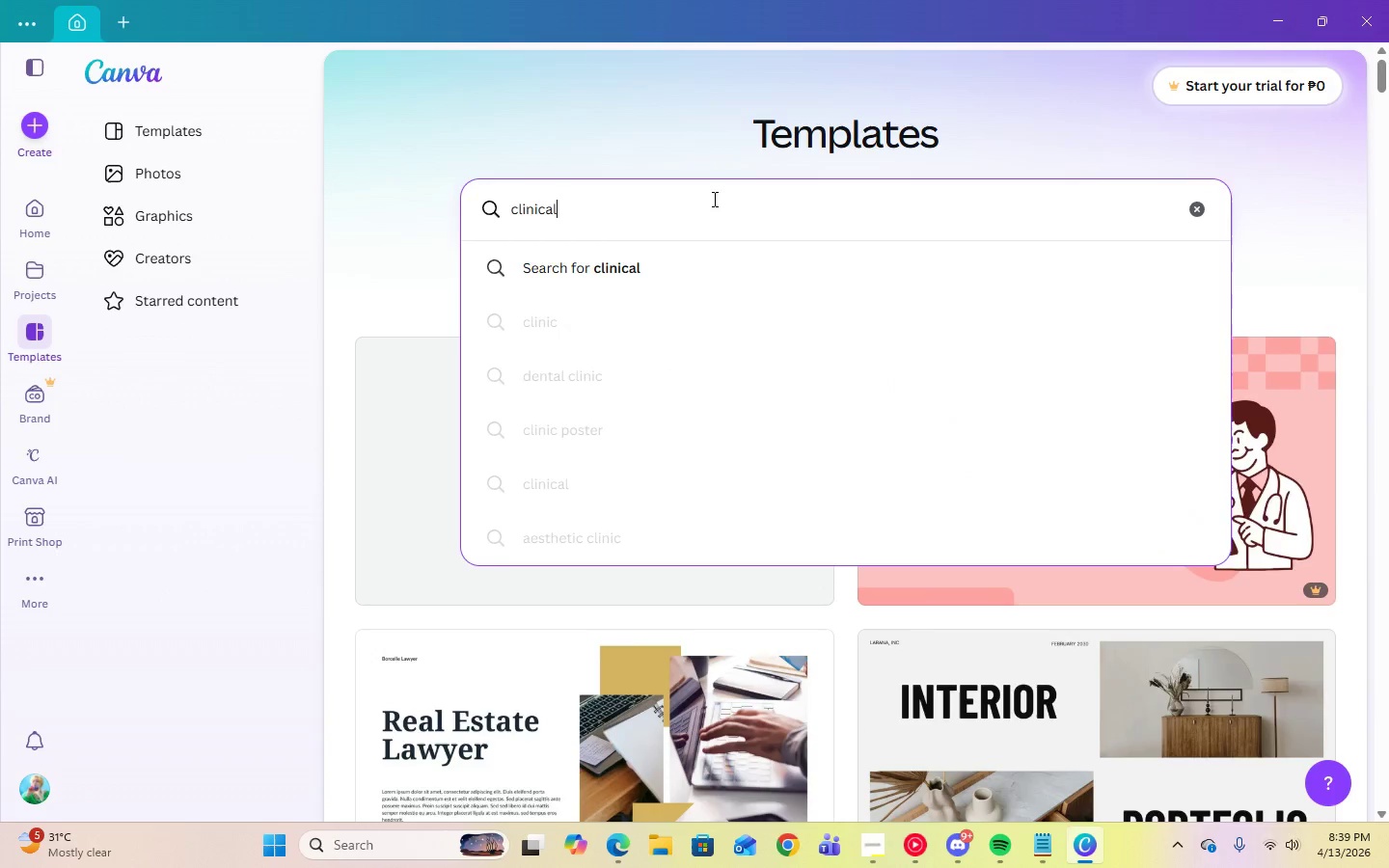 
key(Enter)
 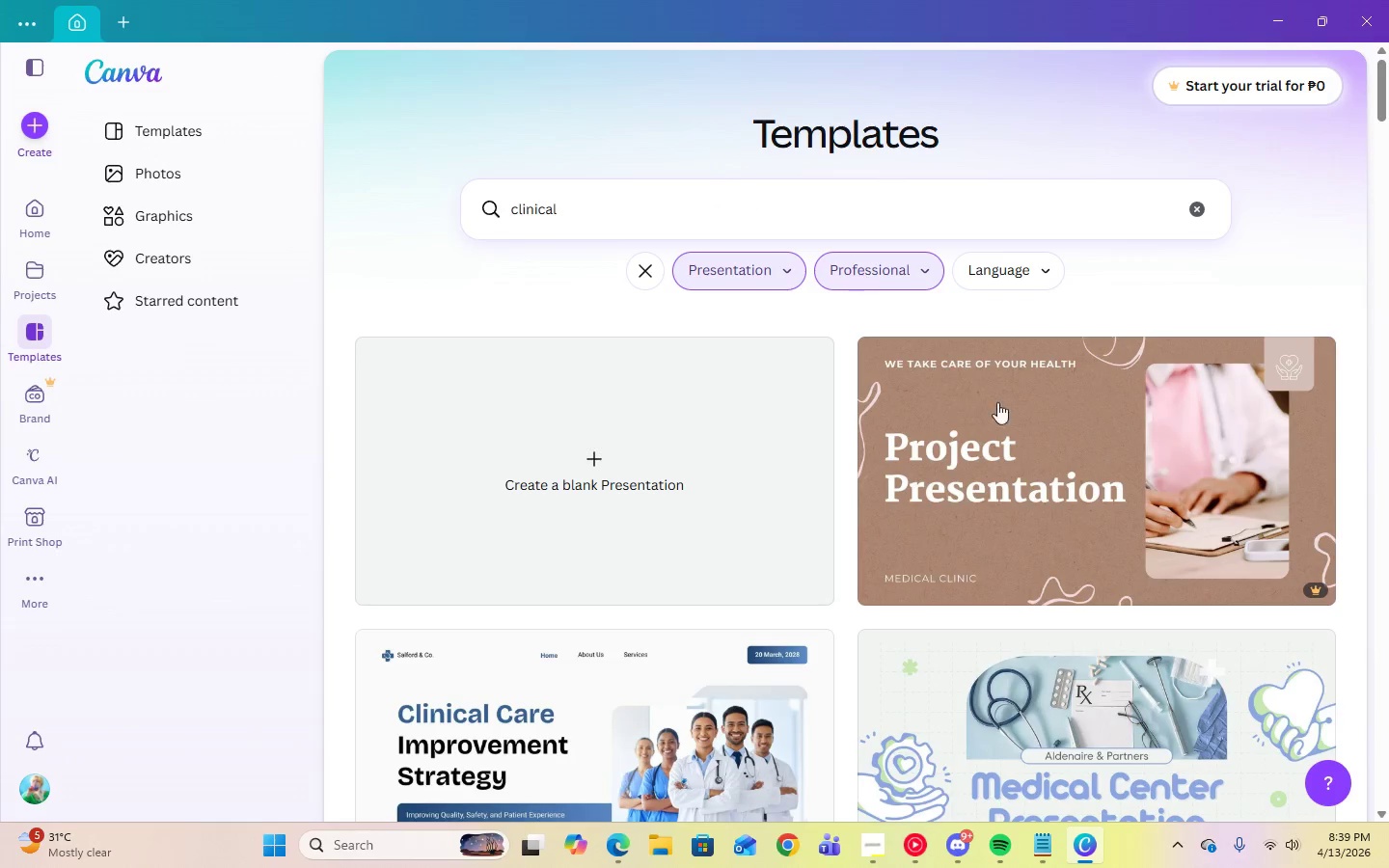 
scroll: coordinate [1164, 490], scroll_direction: down, amount: 26.0
 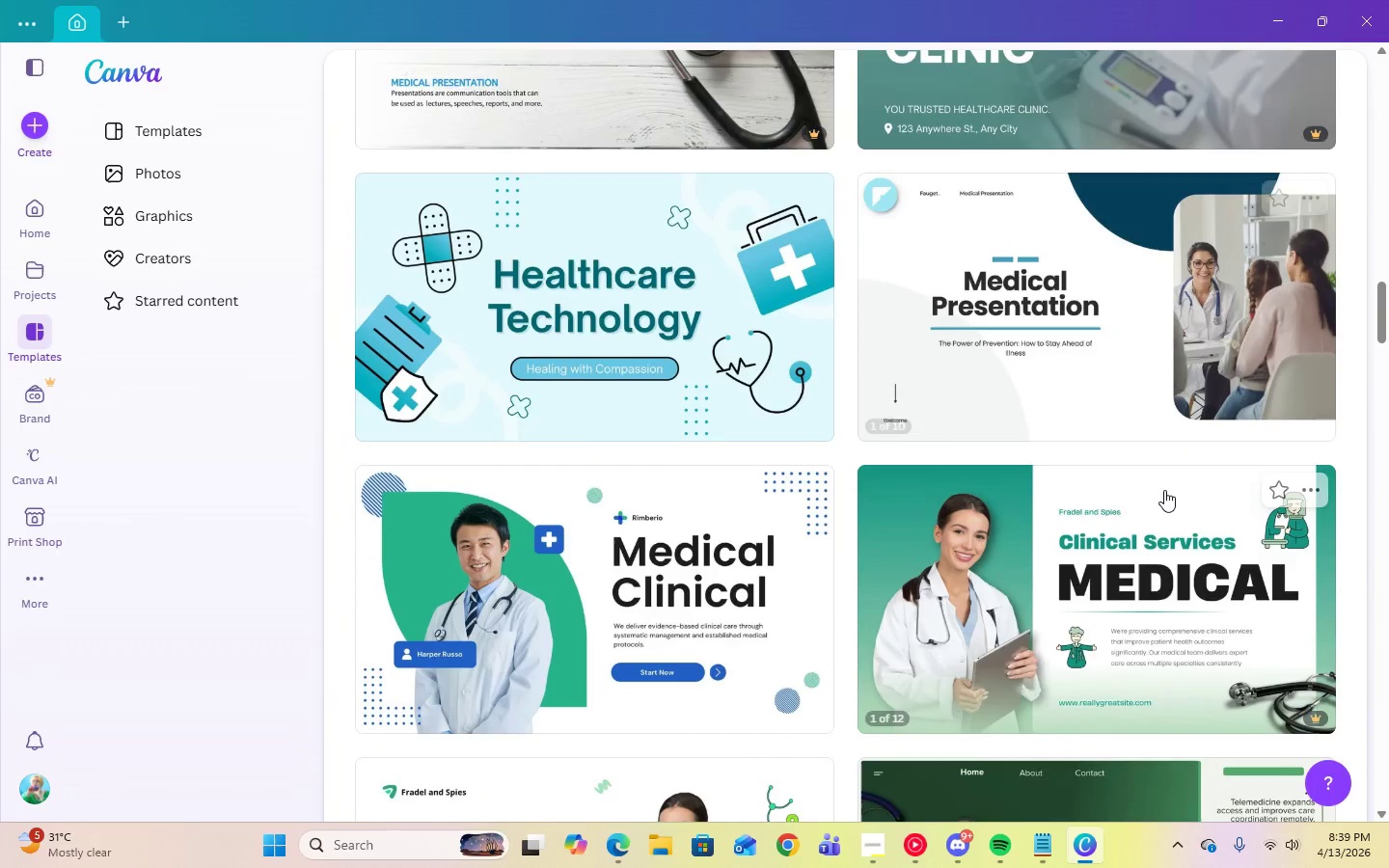 
scroll: coordinate [1159, 485], scroll_direction: down, amount: 17.0
 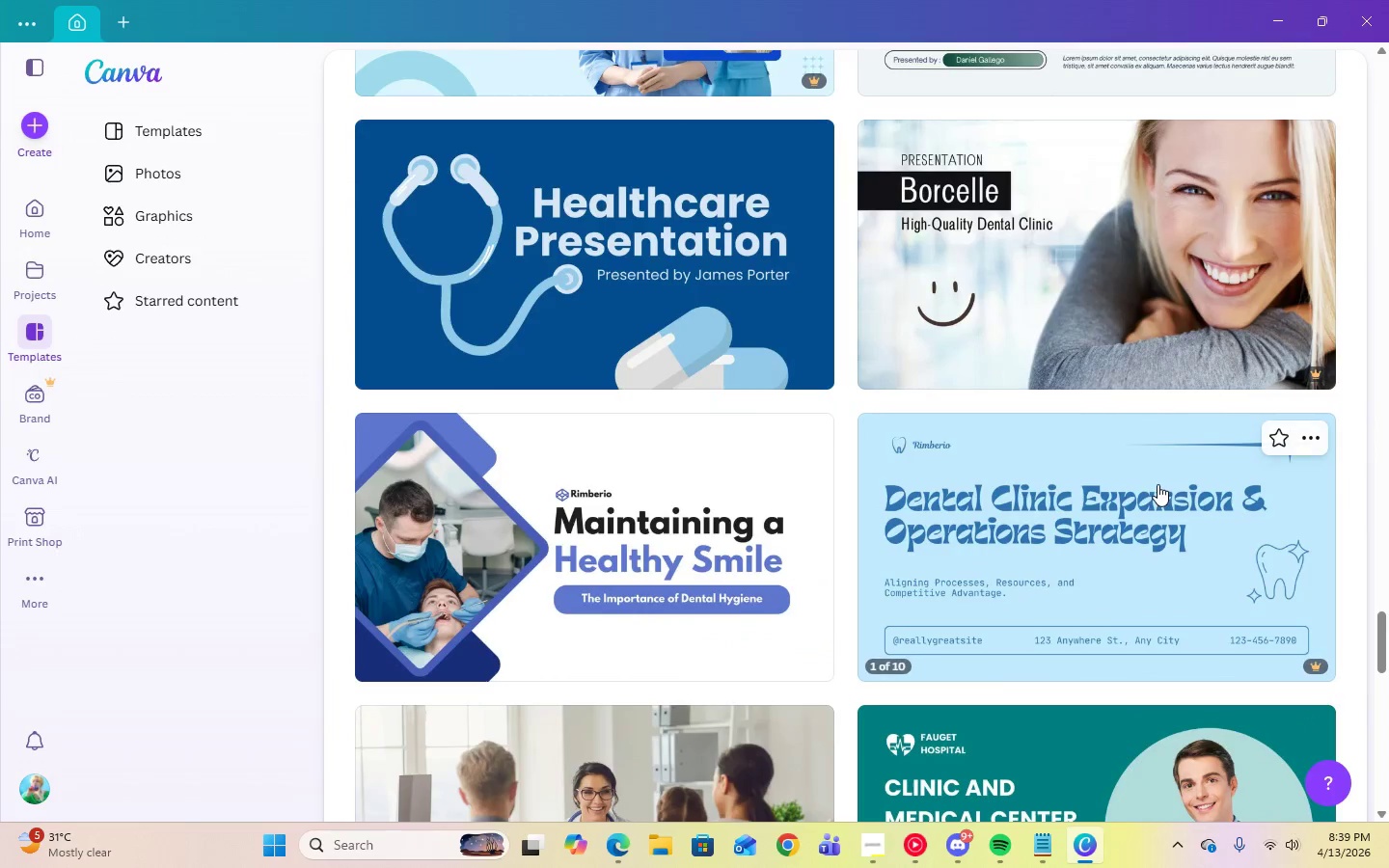 
left_click([130, 302])
 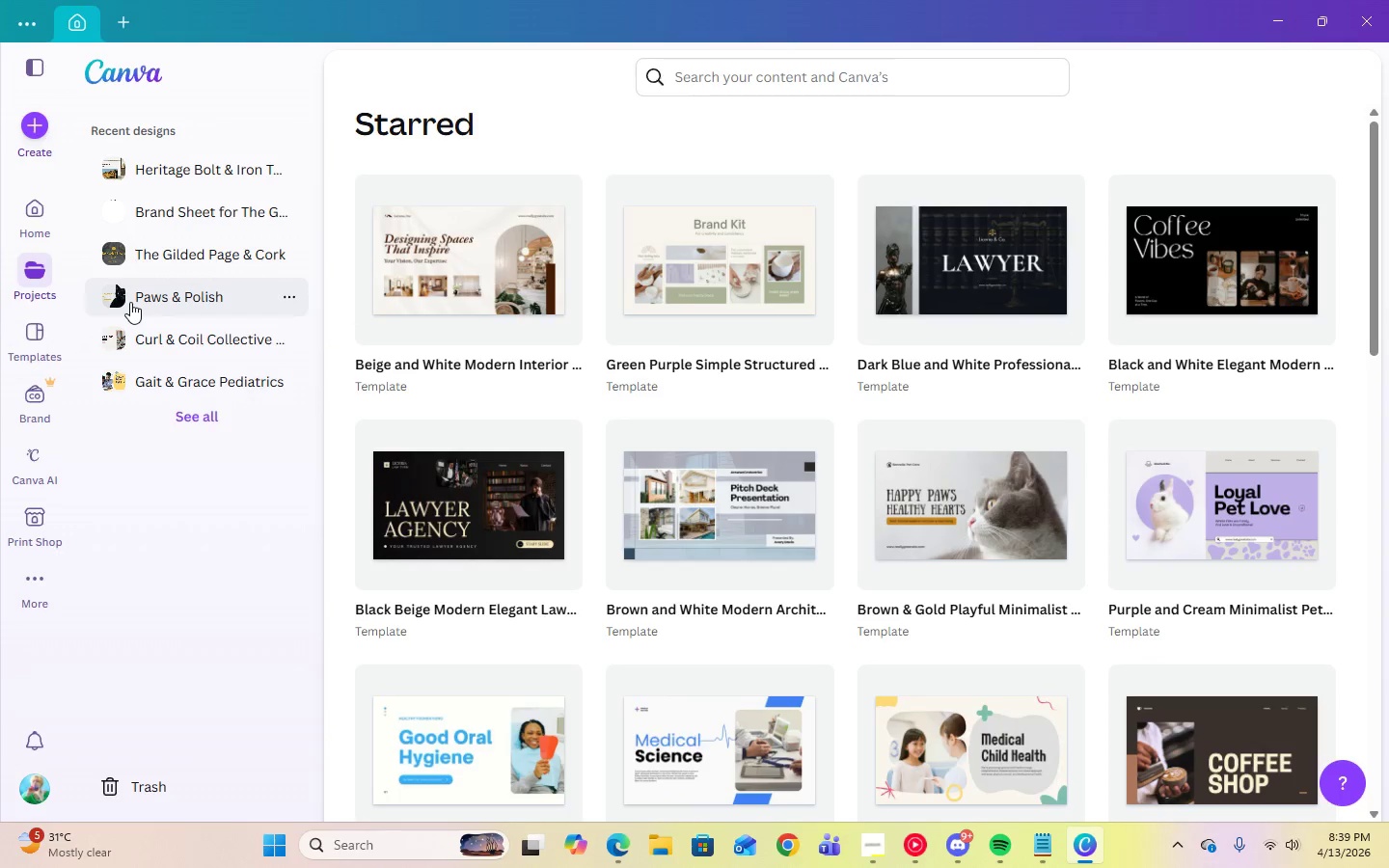 
mouse_move([1233, 423])
 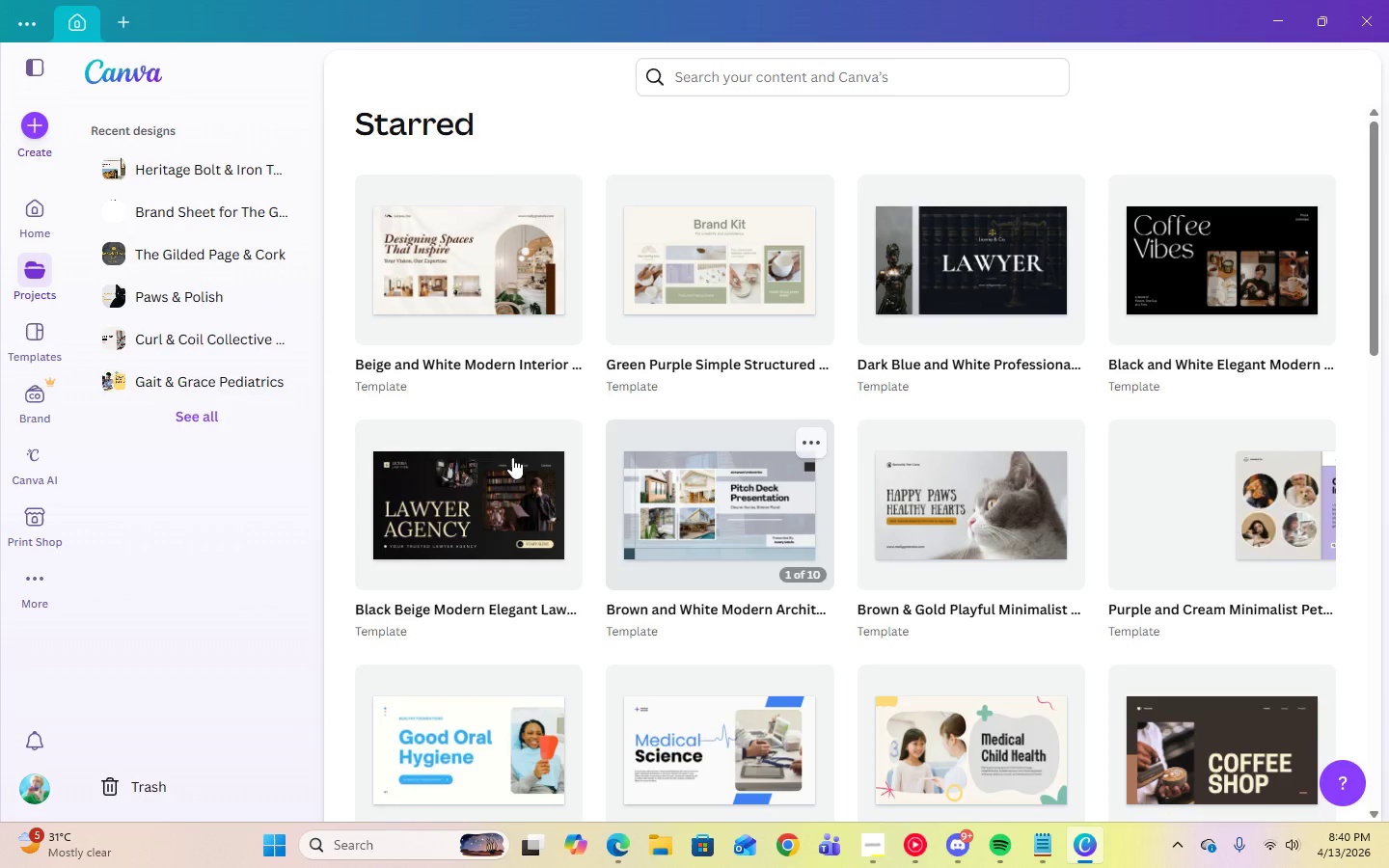 
mouse_move([479, 482])
 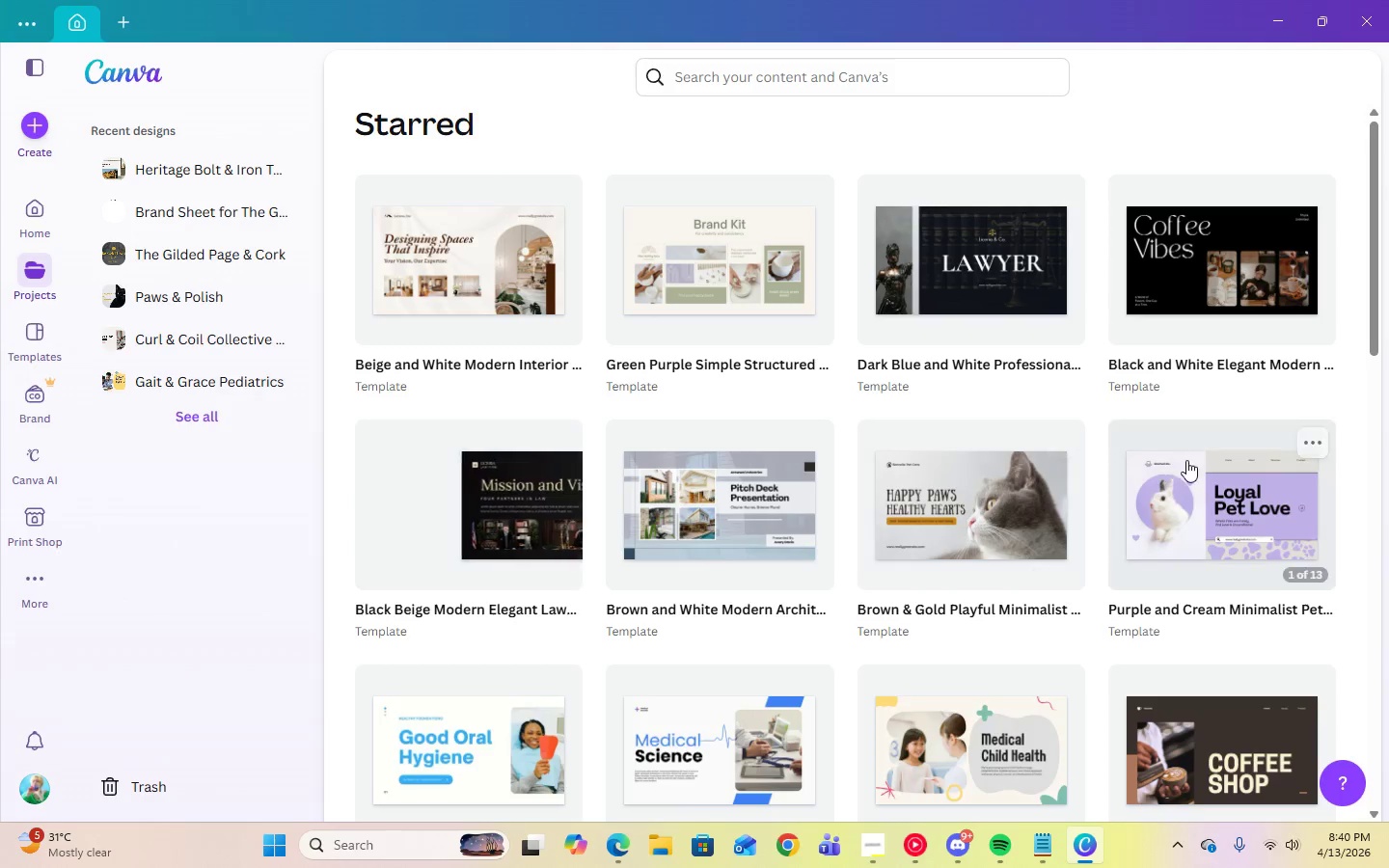 
scroll: coordinate [1186, 460], scroll_direction: down, amount: 2.0
 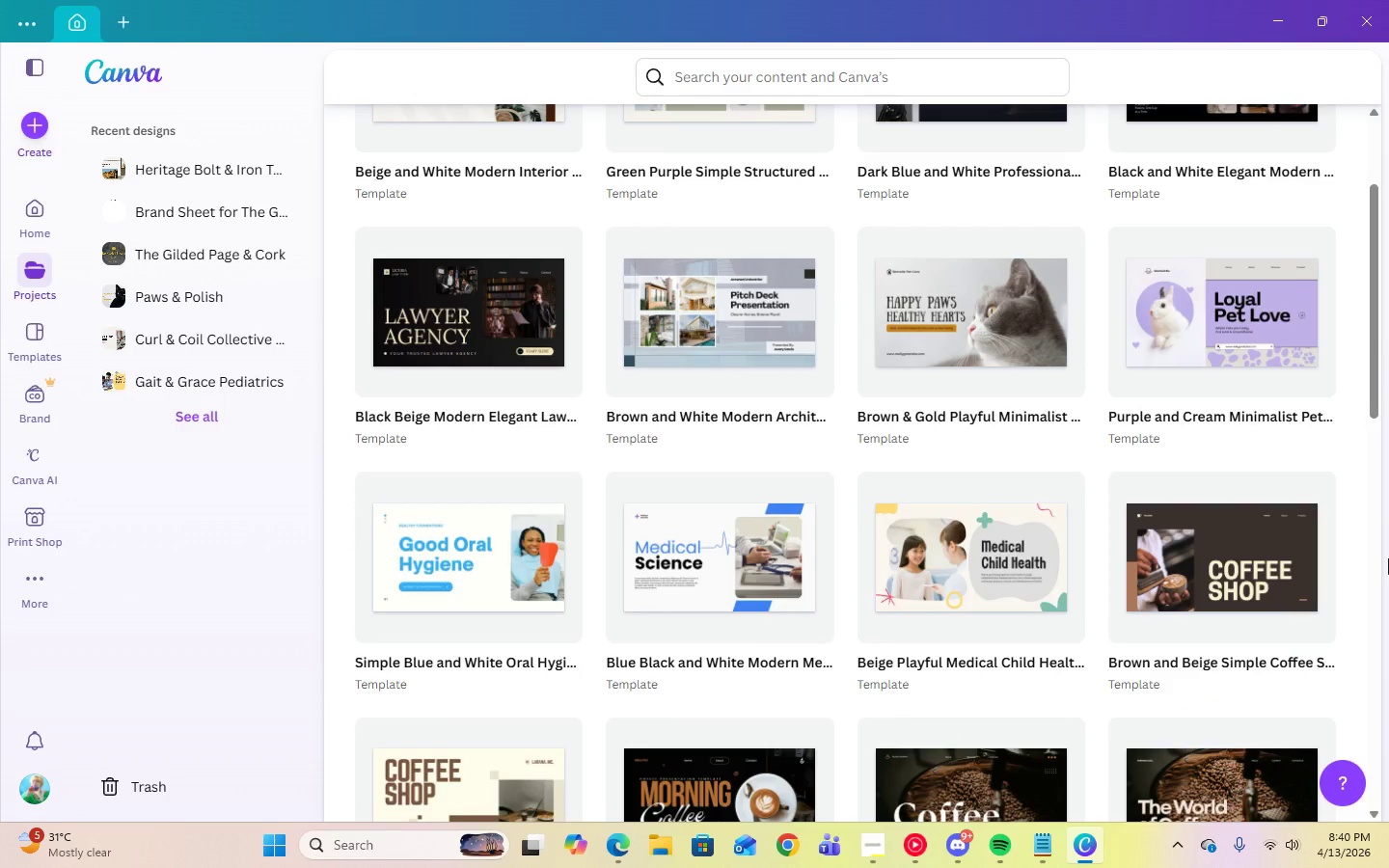 
wait(12.82)
 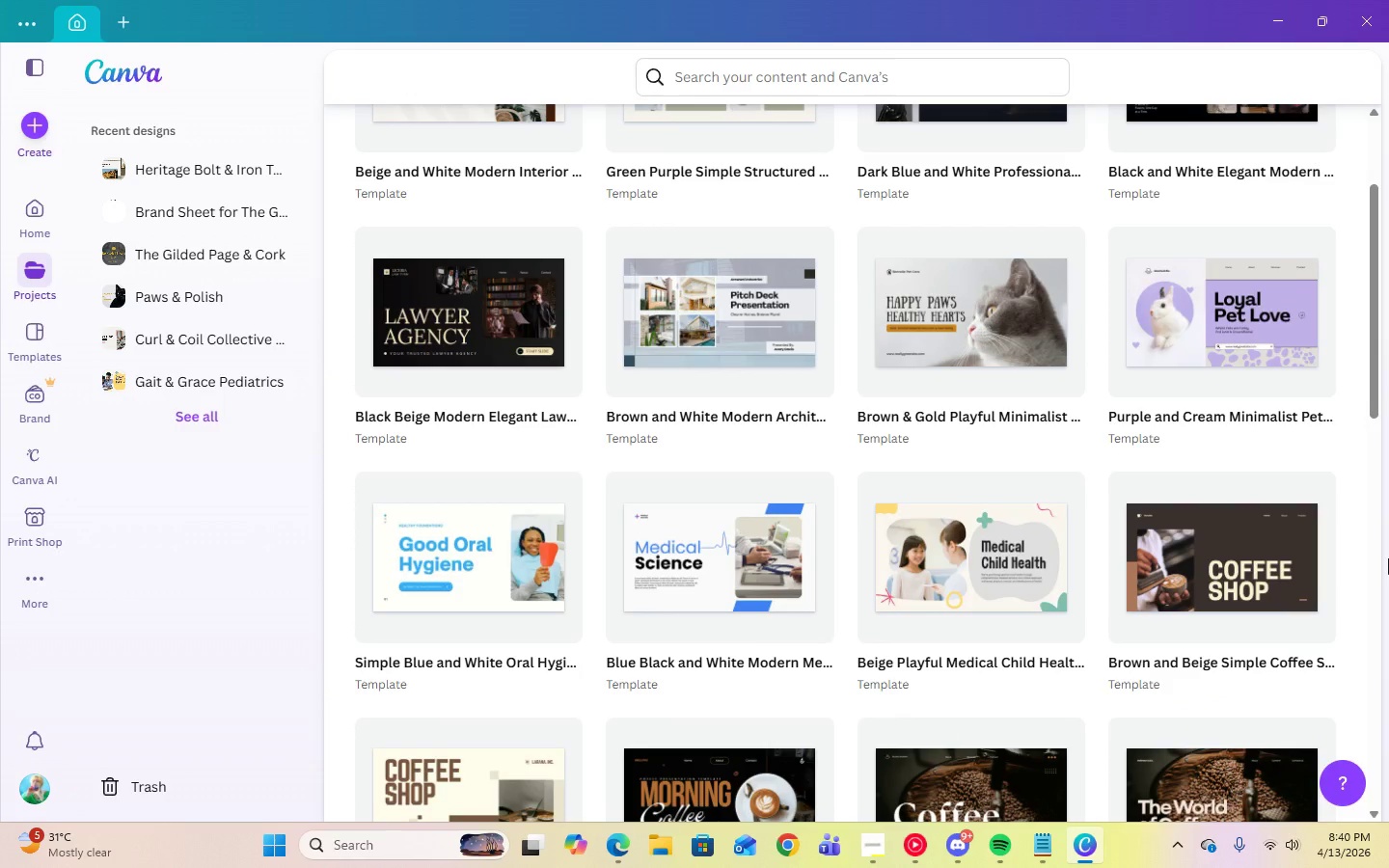 
left_click([911, 855])
 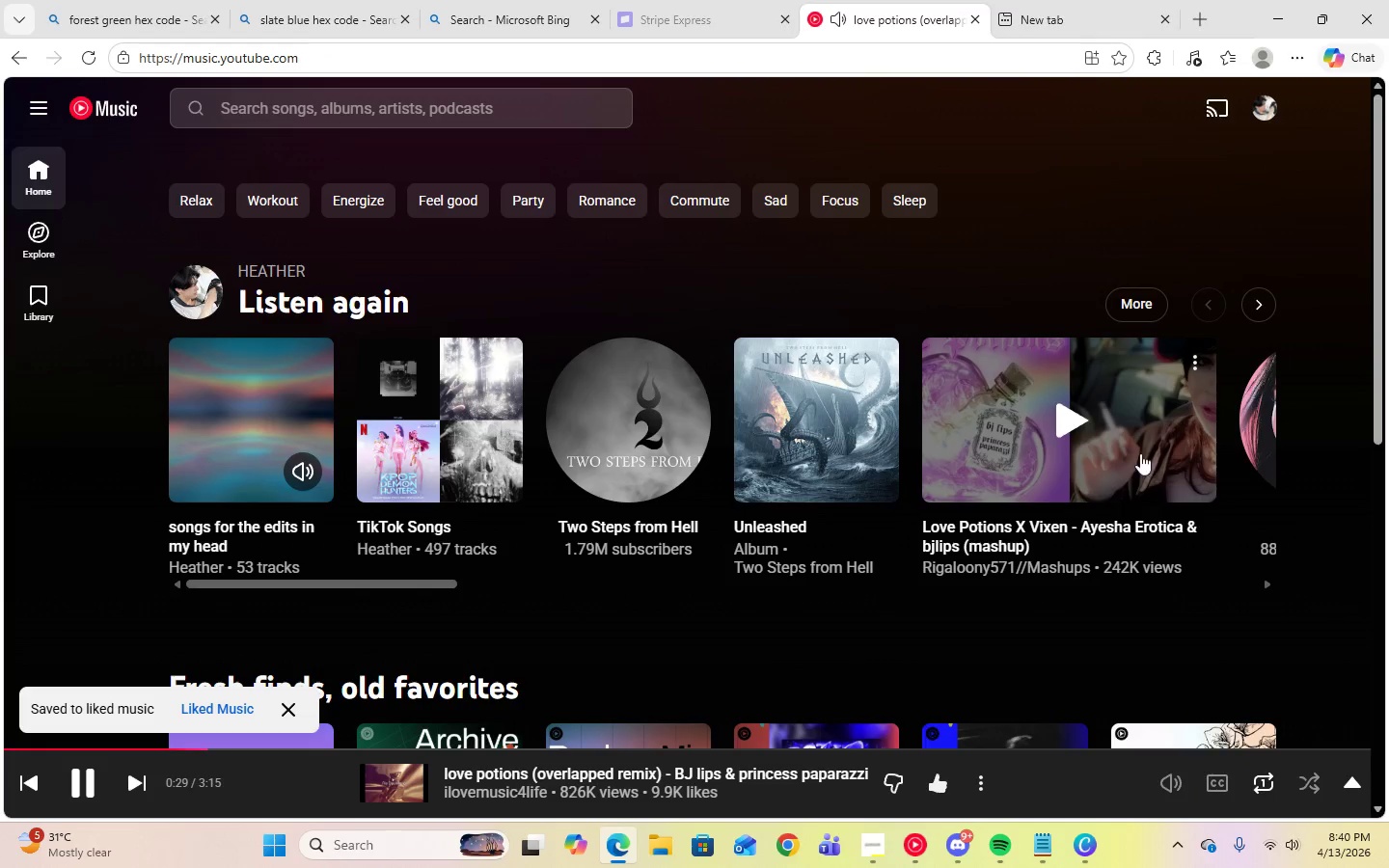 
left_click([1053, 424])
 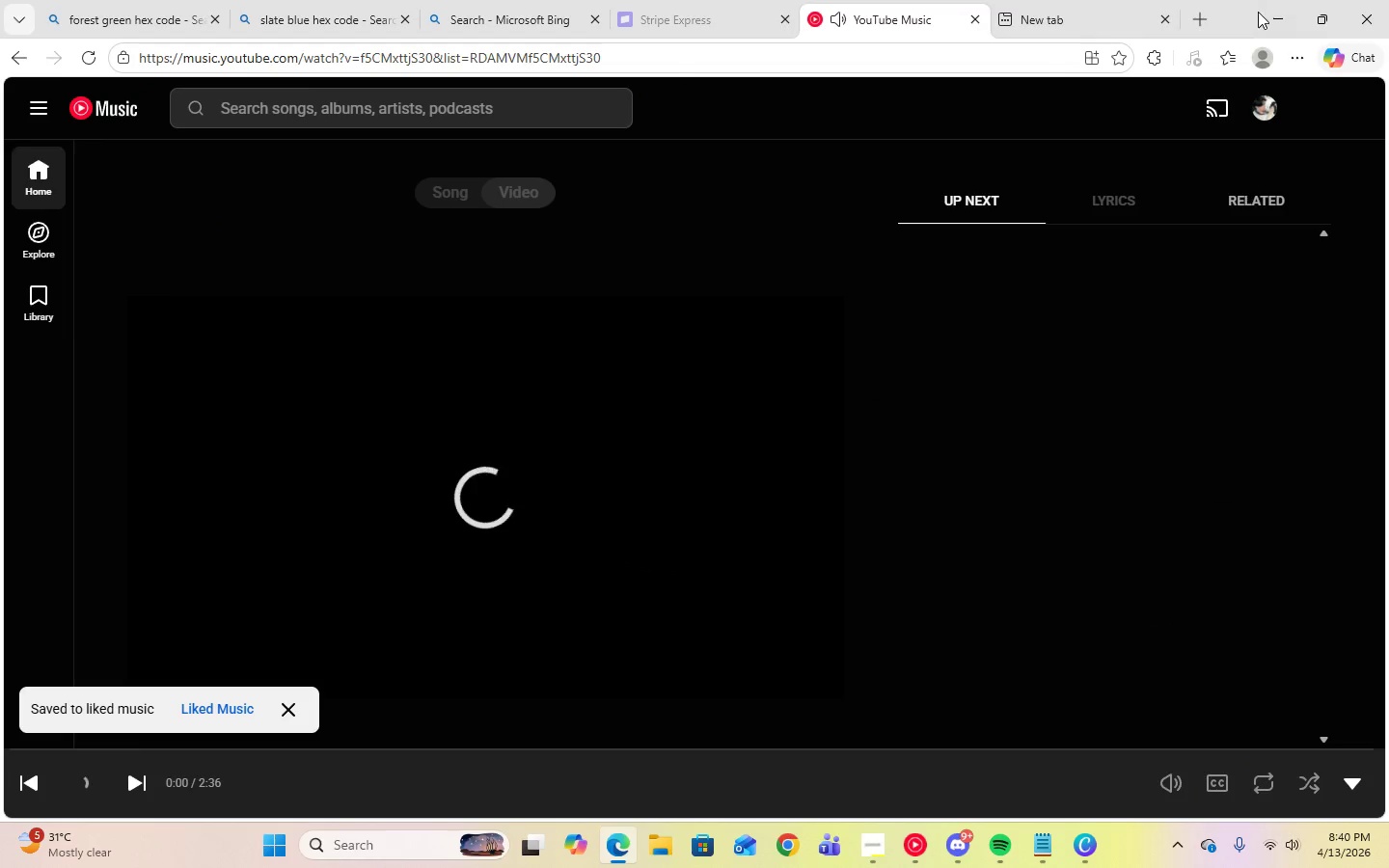 
left_click([1276, 12])
 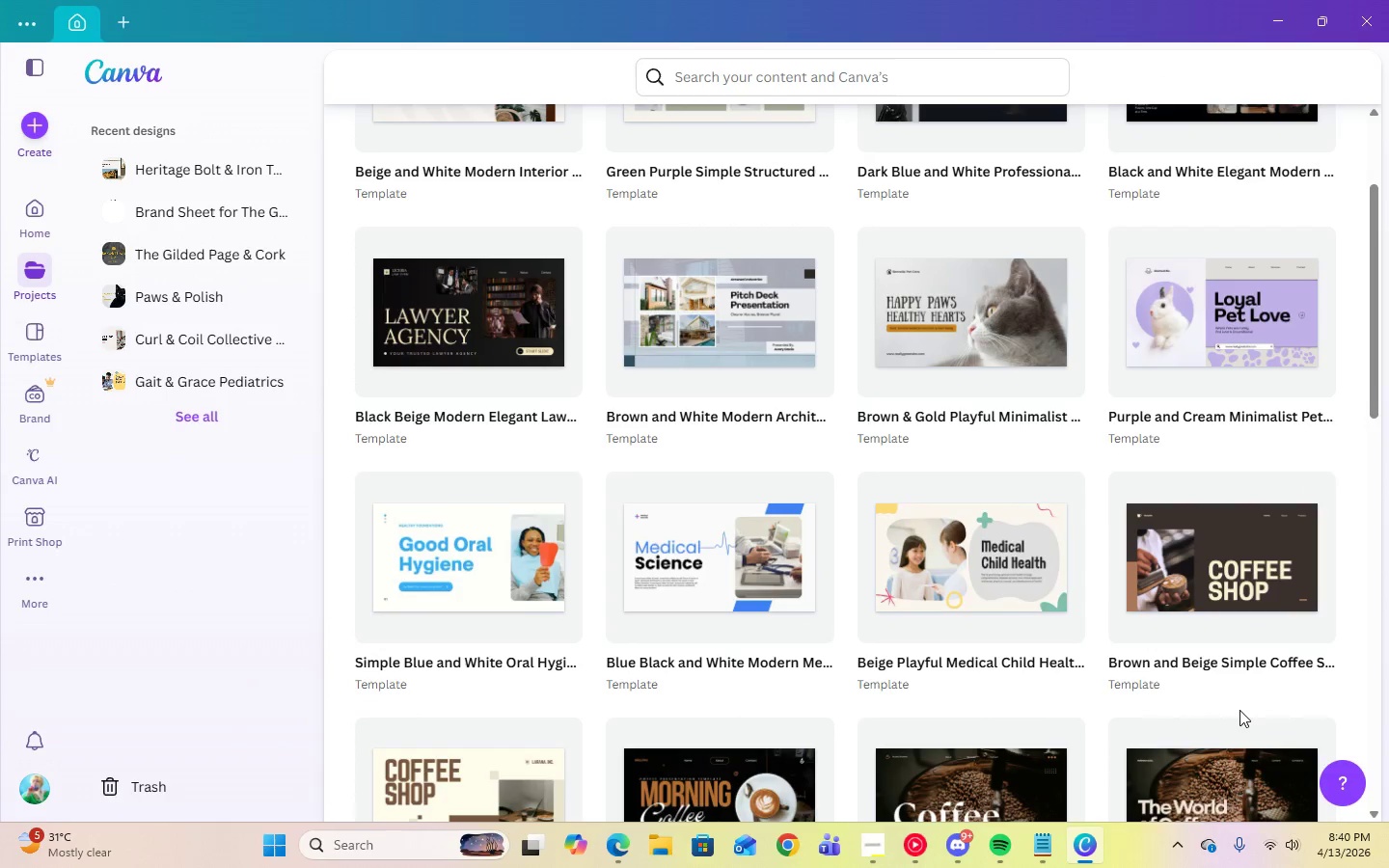 
left_click([725, 555])
 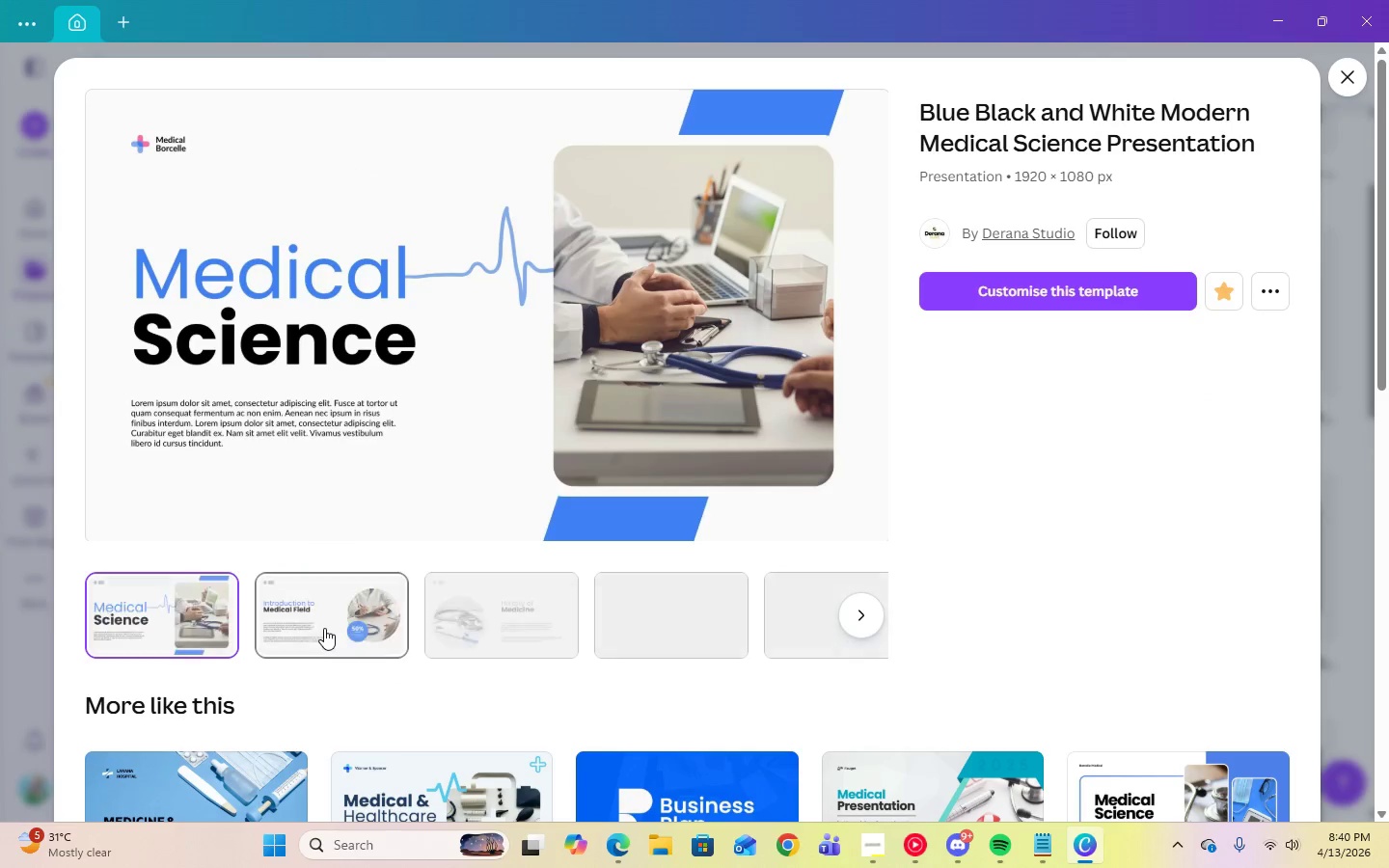 
left_click([324, 628])
 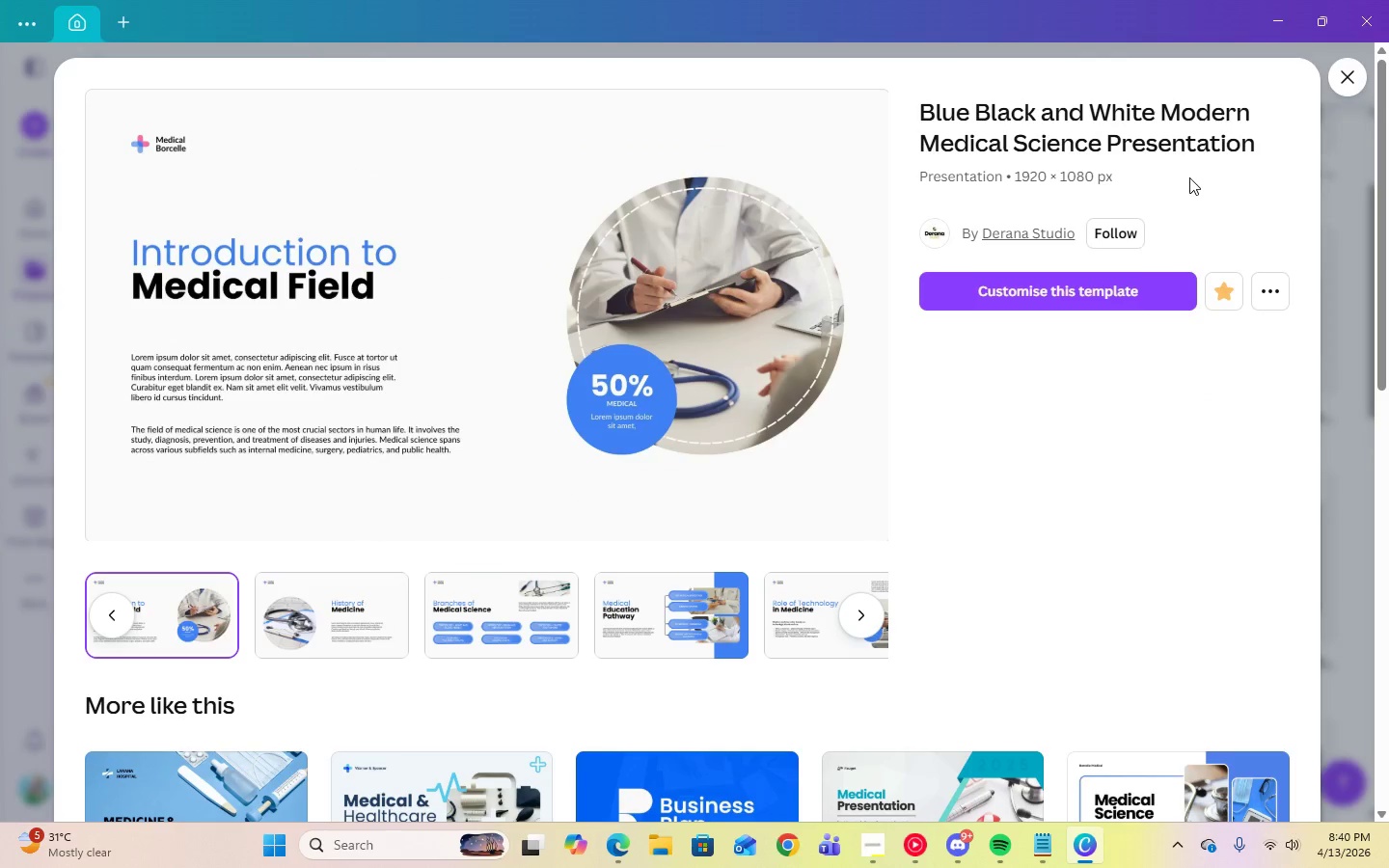 
left_click([1347, 92])
 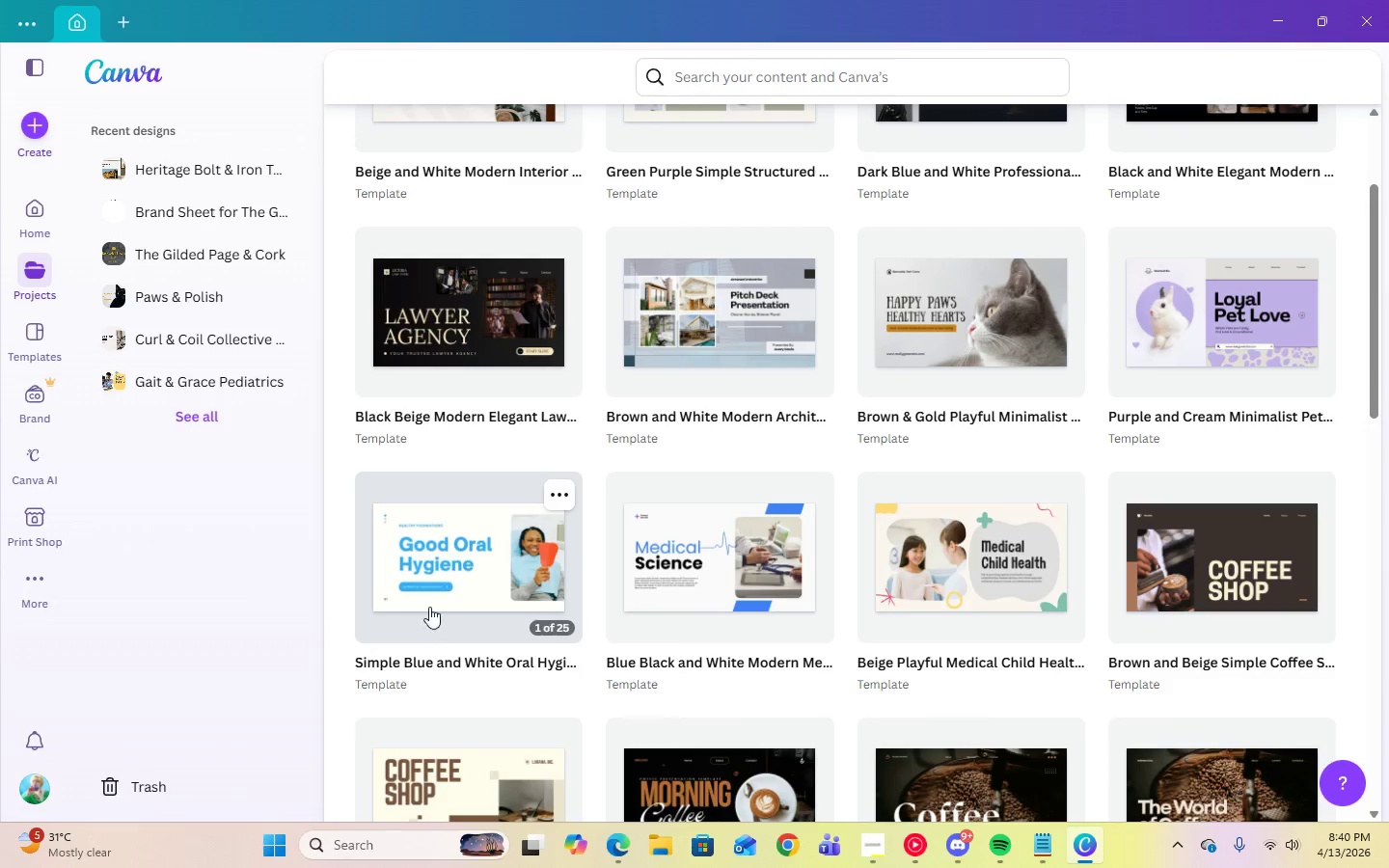 
scroll: coordinate [1039, 358], scroll_direction: down, amount: 2.0
 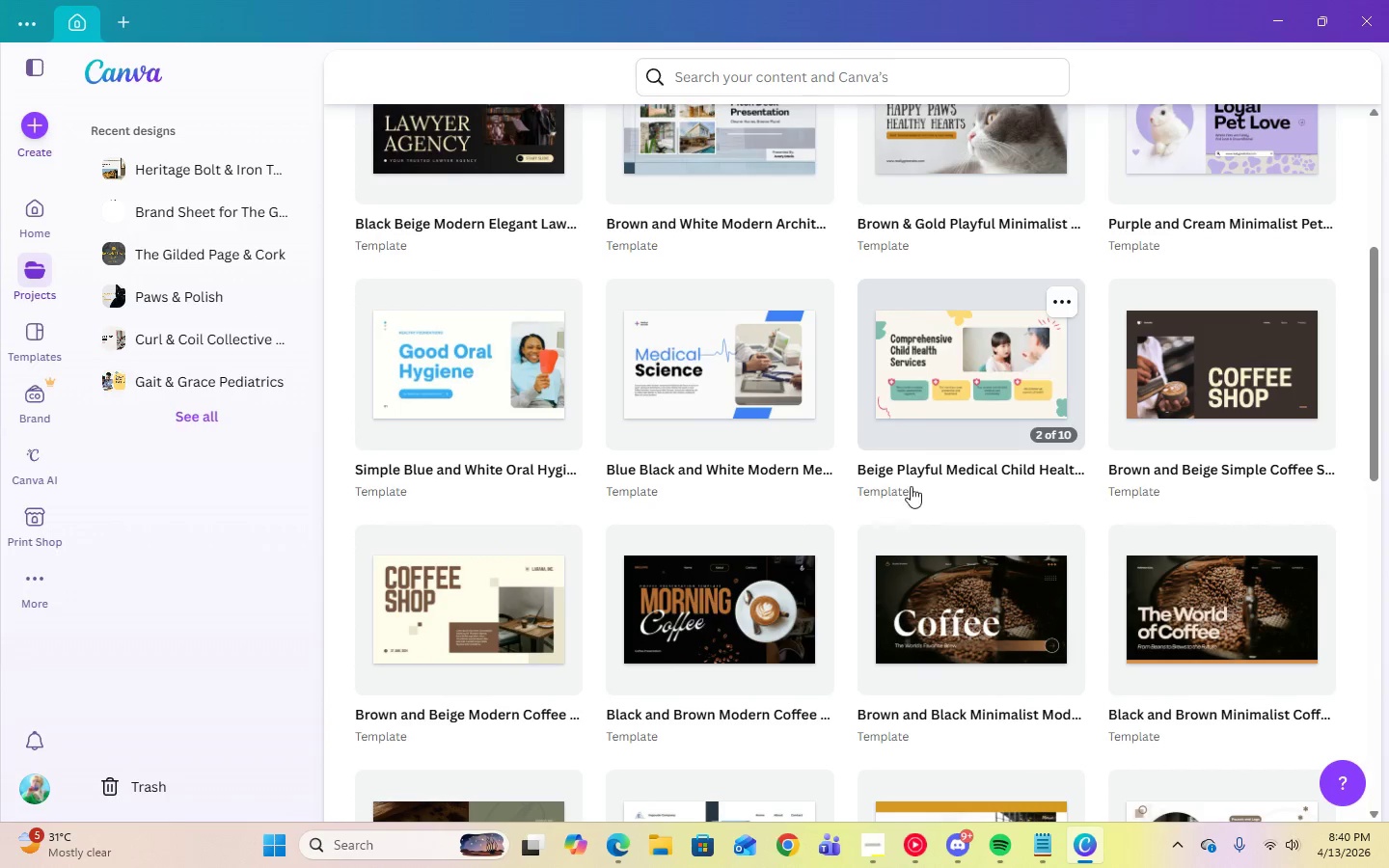 
left_click([461, 572])
 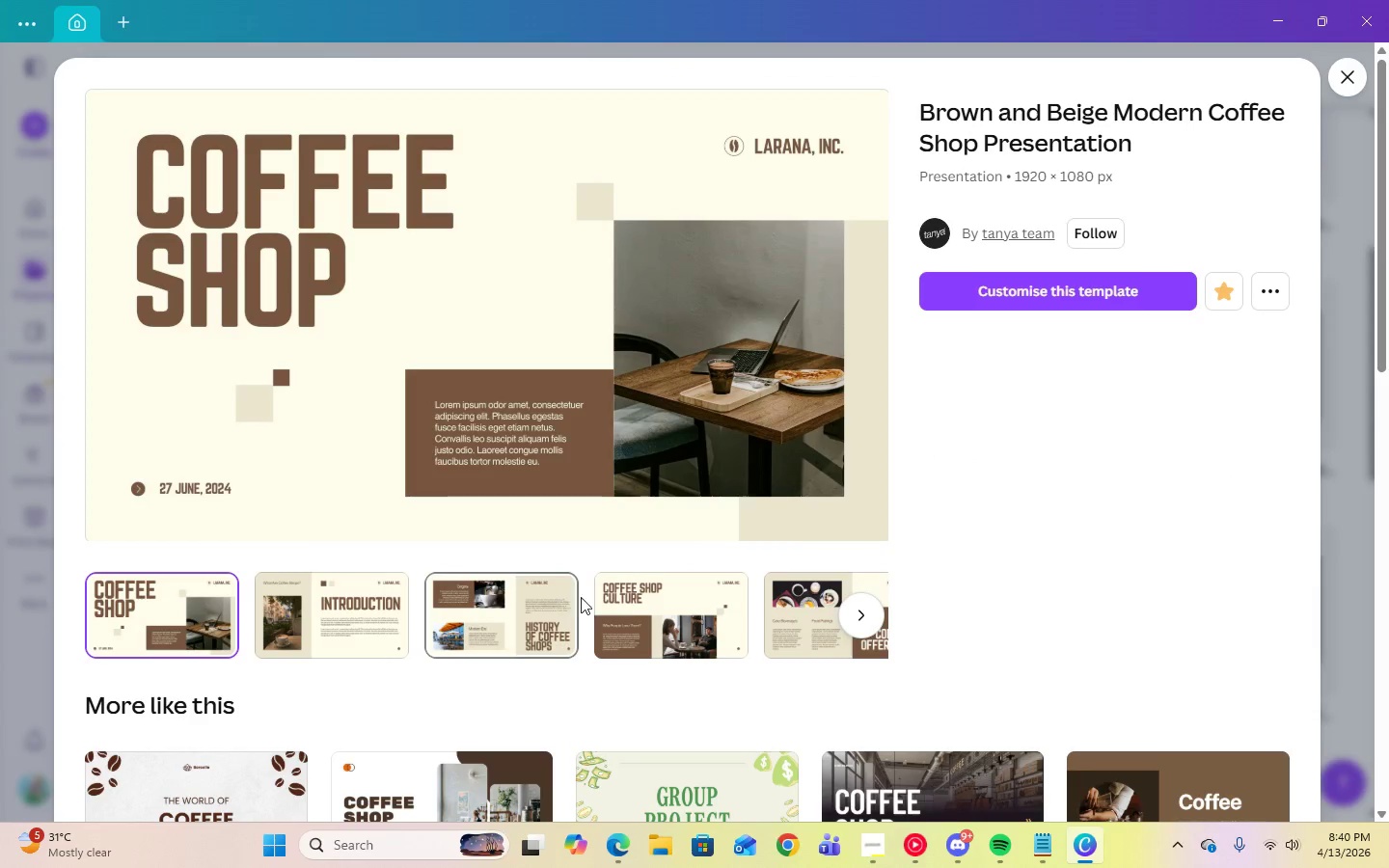 
left_click([387, 619])
 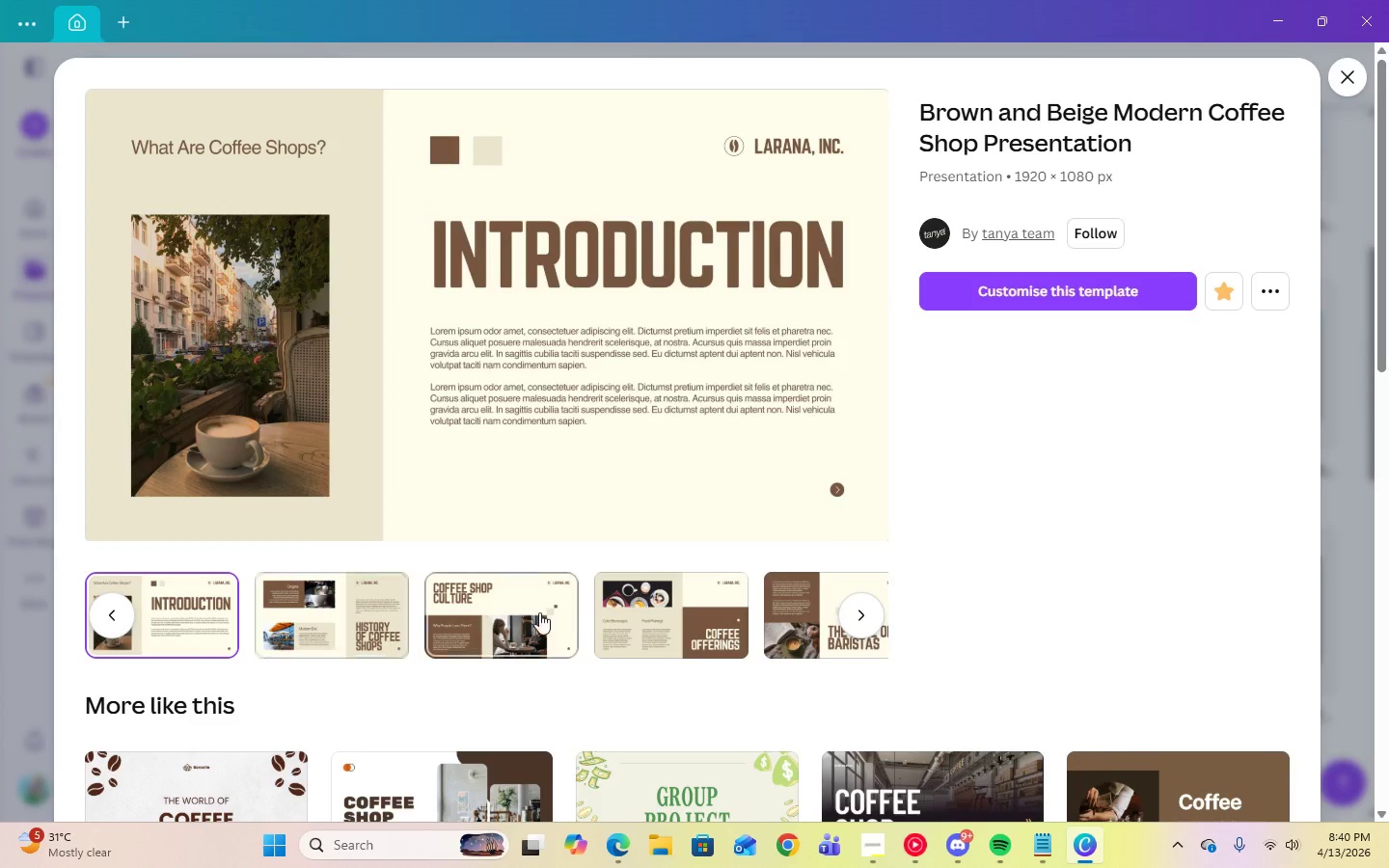 
left_click([604, 614])
 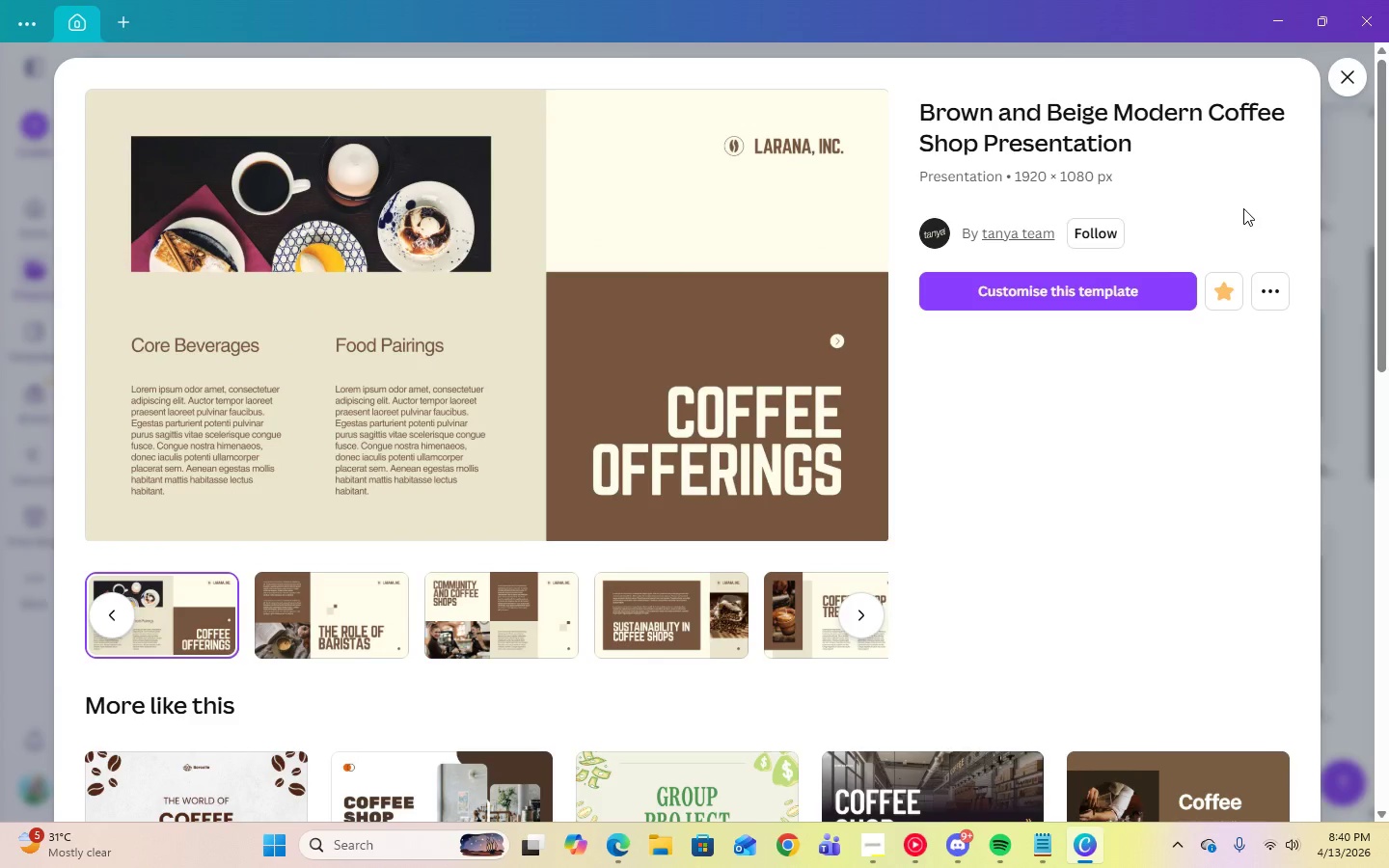 
left_click([543, 611])
 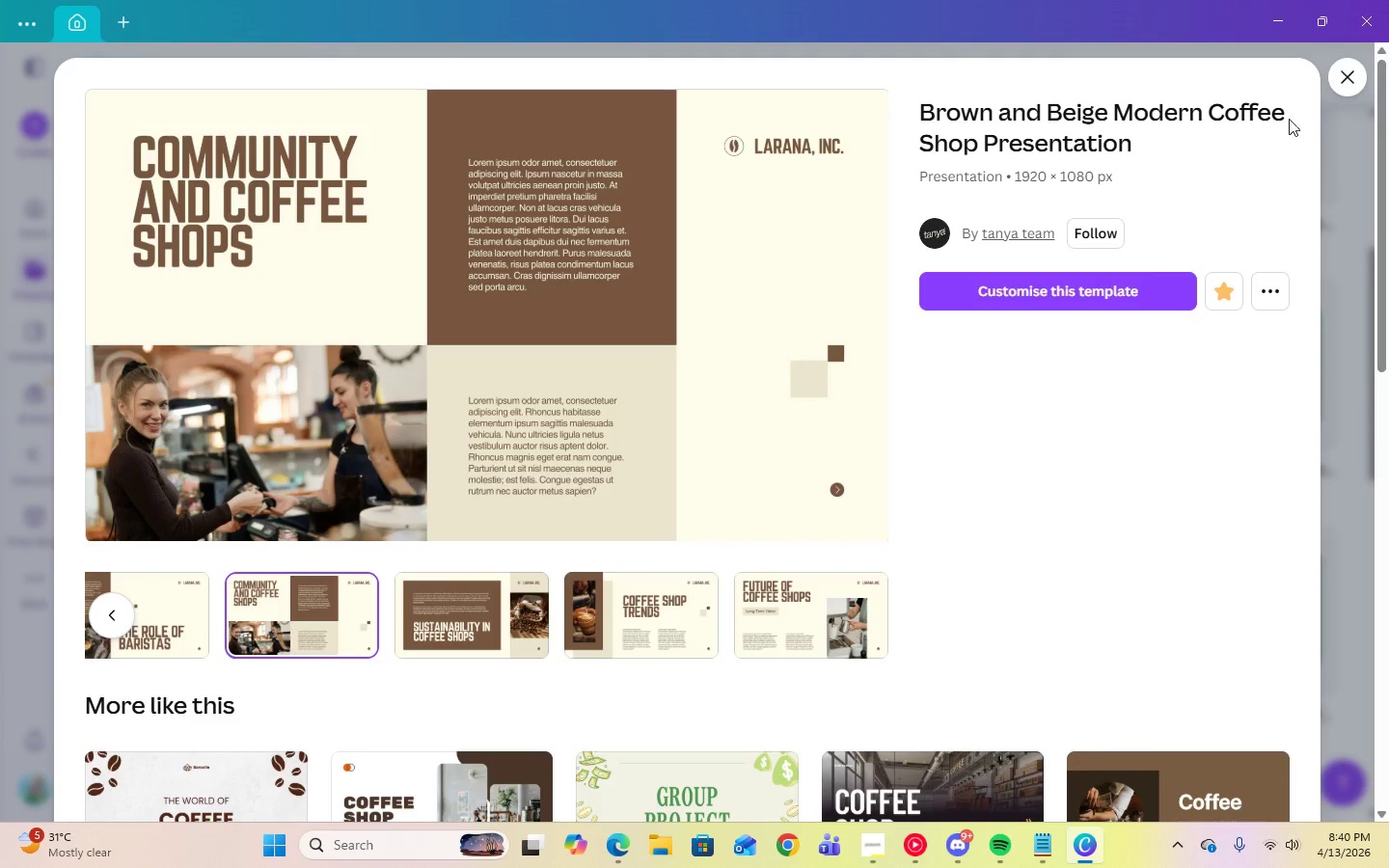 
left_click([1345, 90])
 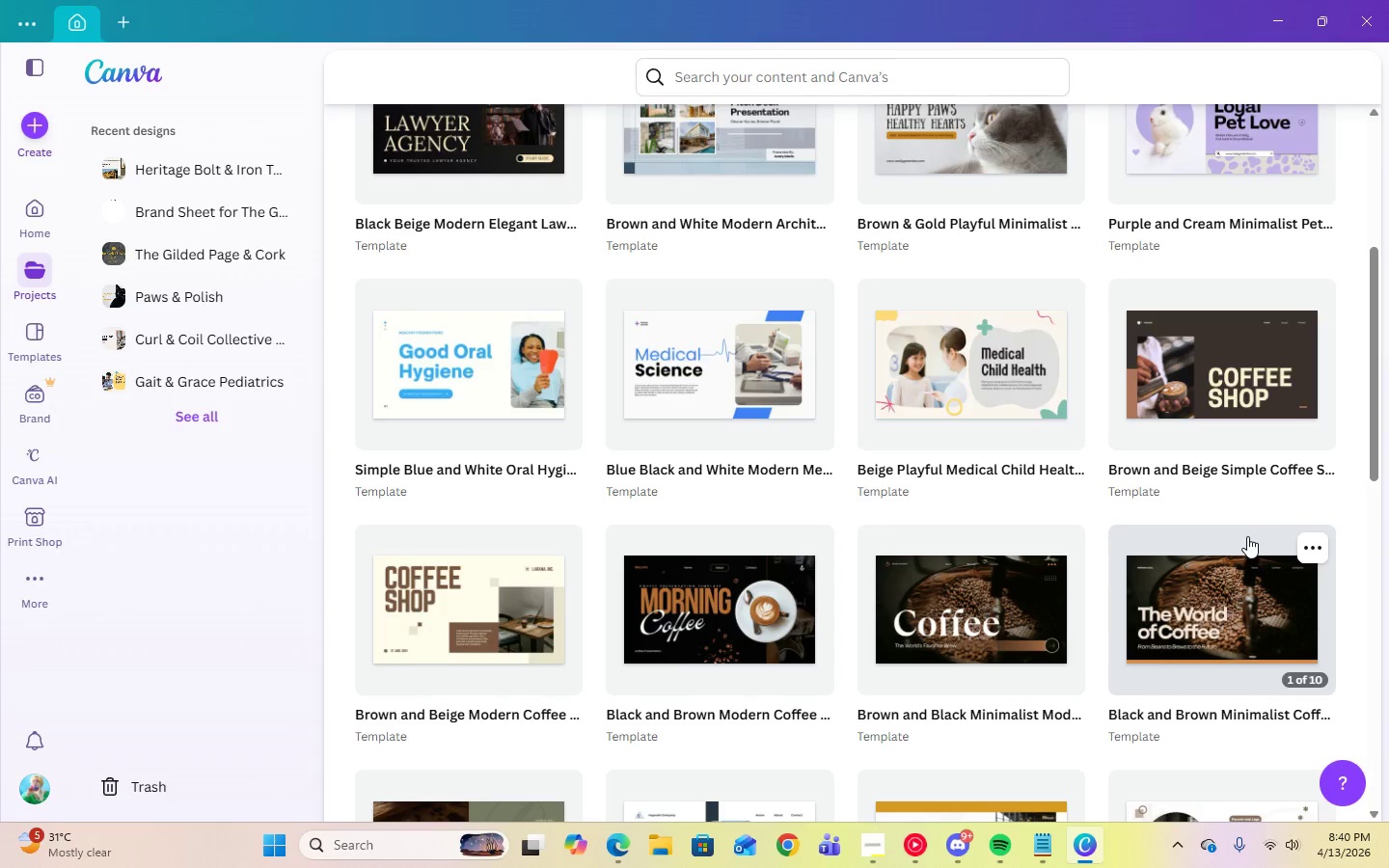 
scroll: coordinate [1201, 546], scroll_direction: down, amount: 7.0
 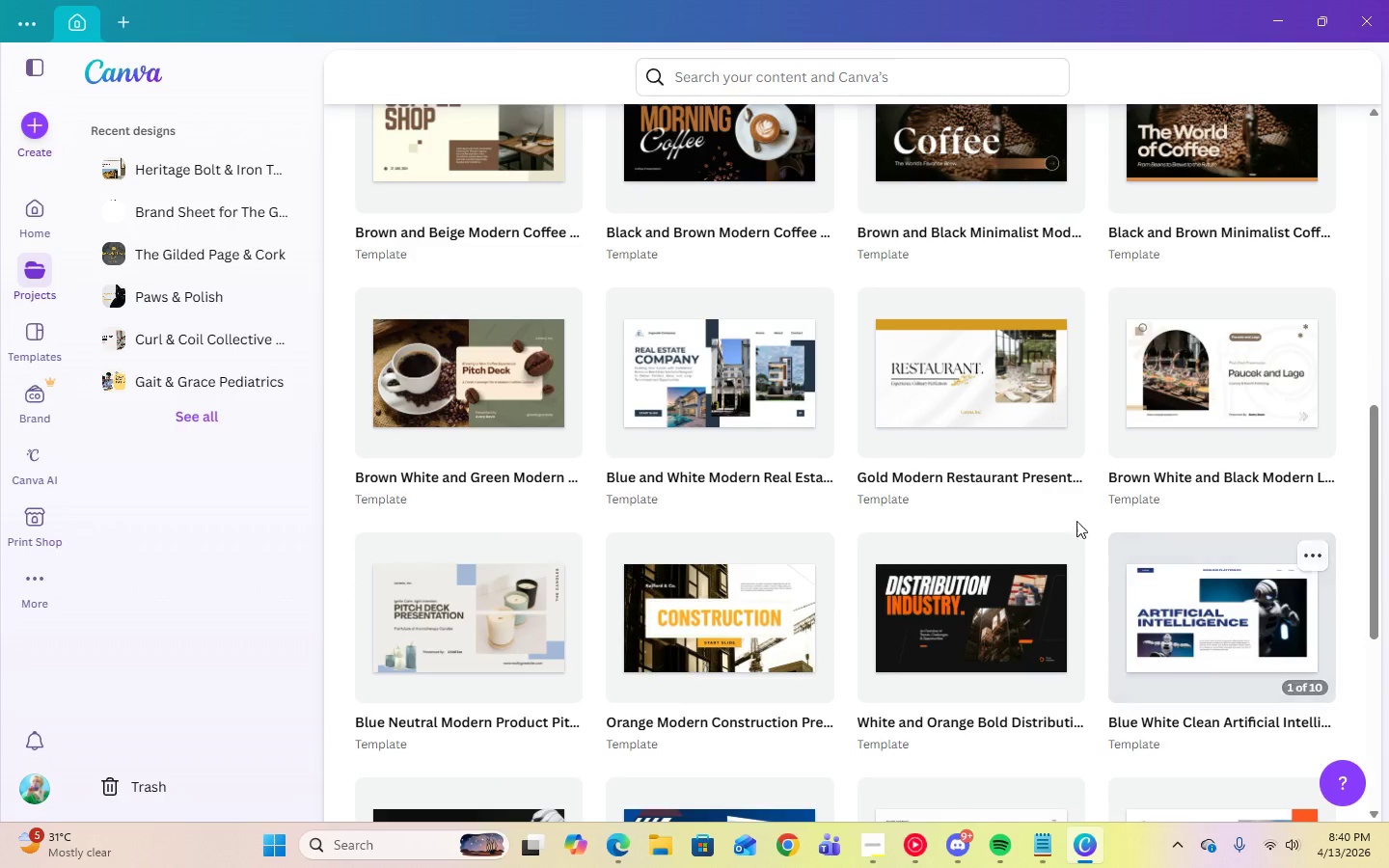 
left_click([438, 672])
 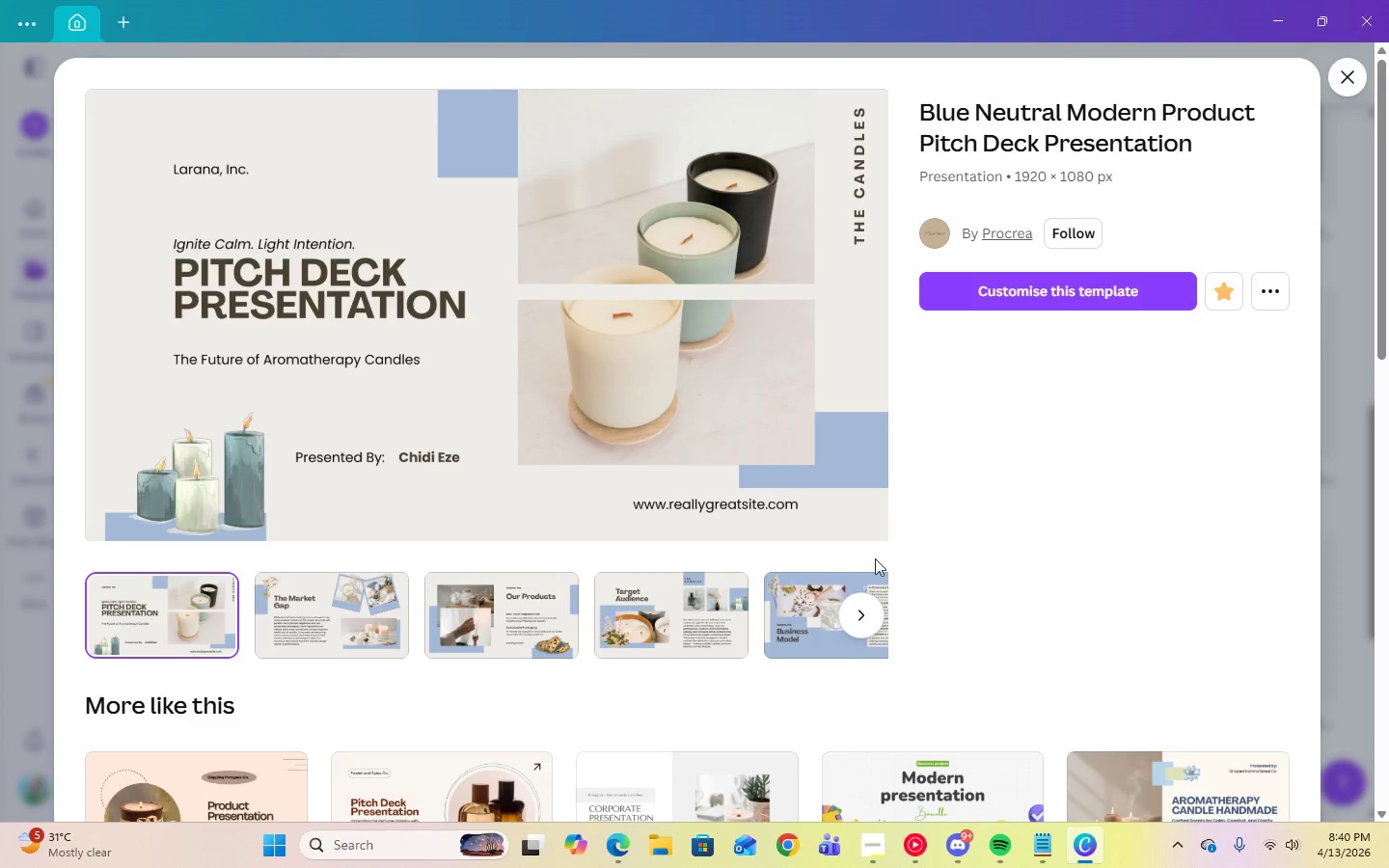 
left_click([367, 625])
 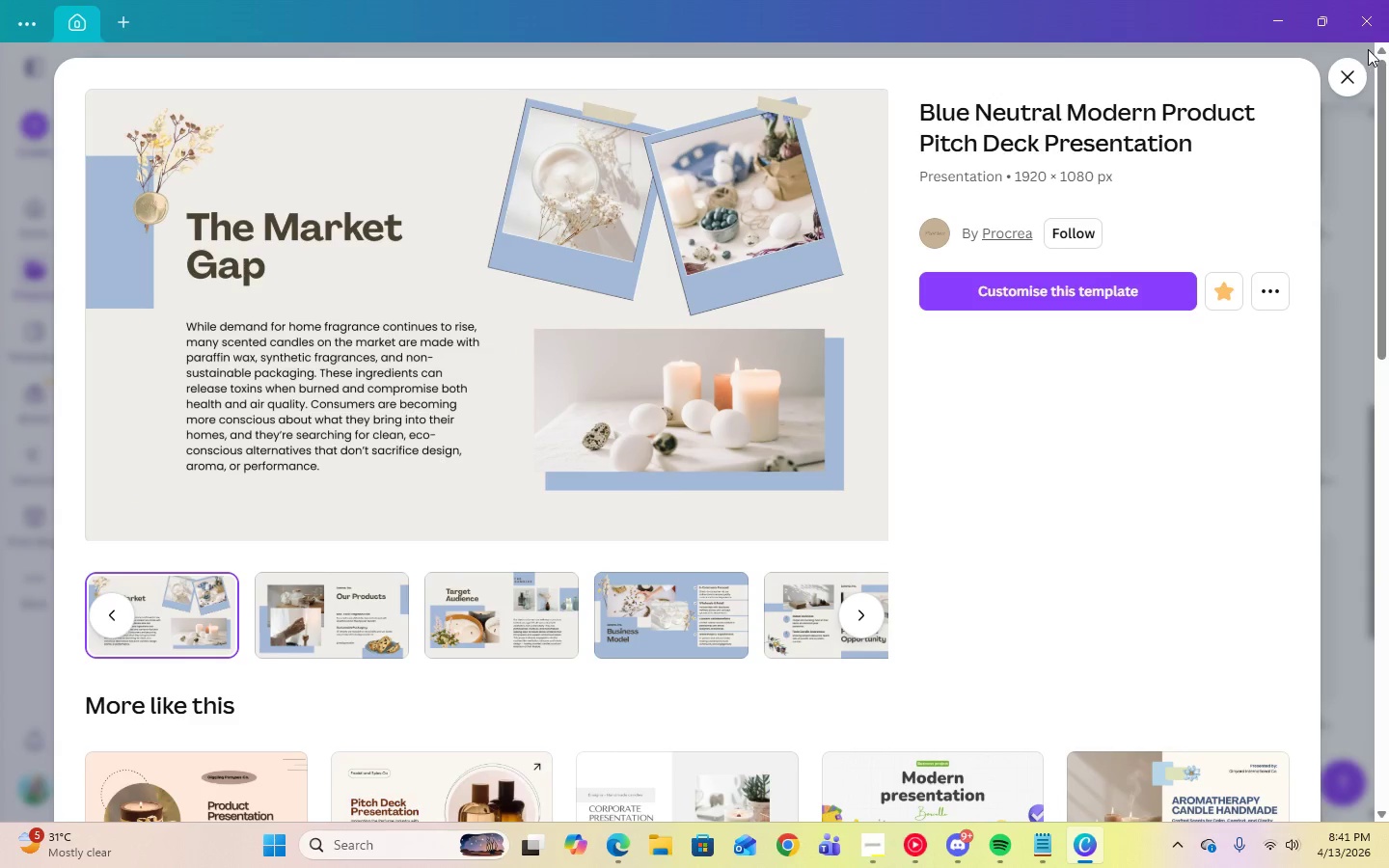 
left_click([1353, 63])
 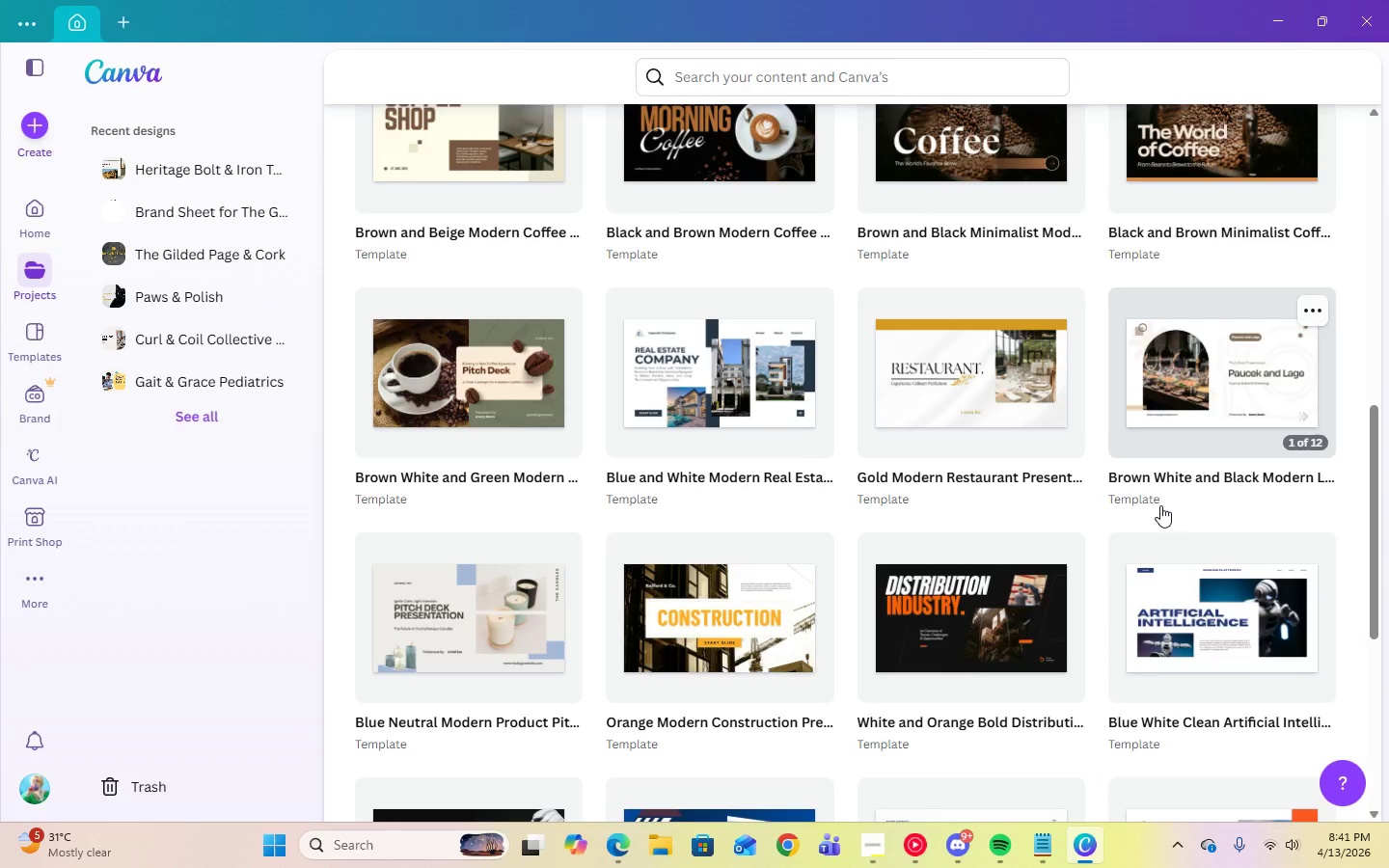 
scroll: coordinate [1046, 544], scroll_direction: down, amount: 14.0
 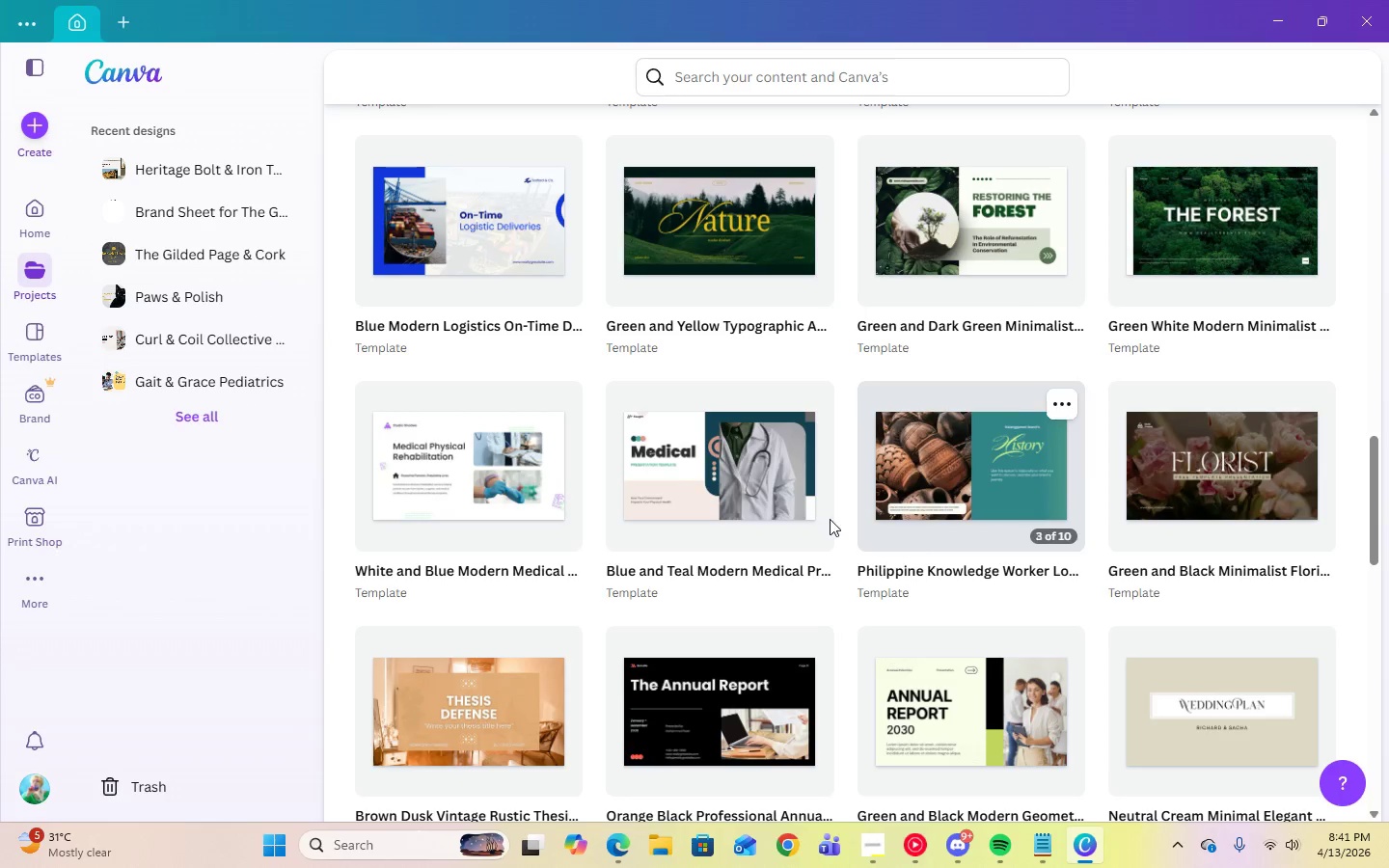 
left_click([682, 475])
 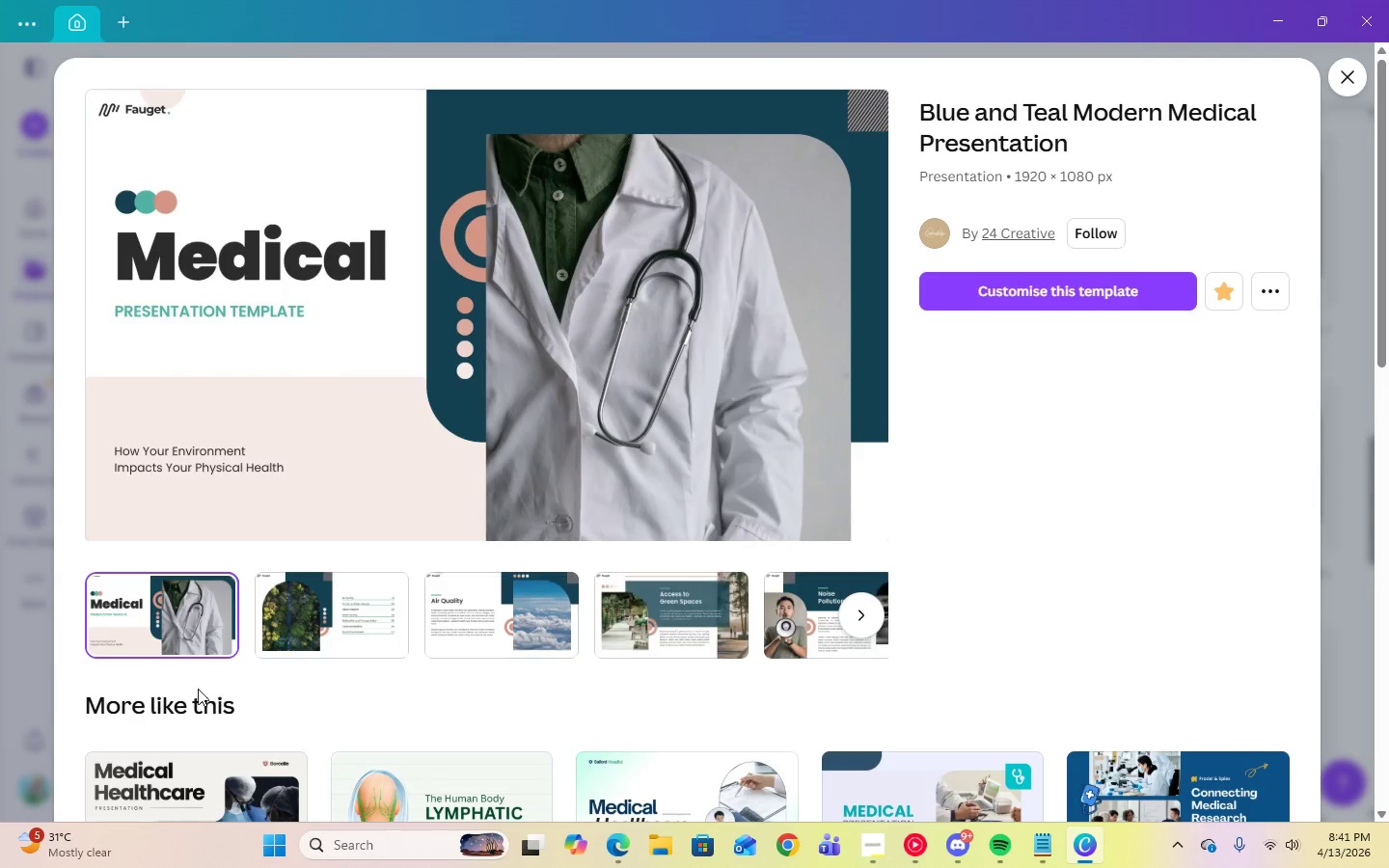 
left_click([284, 633])
 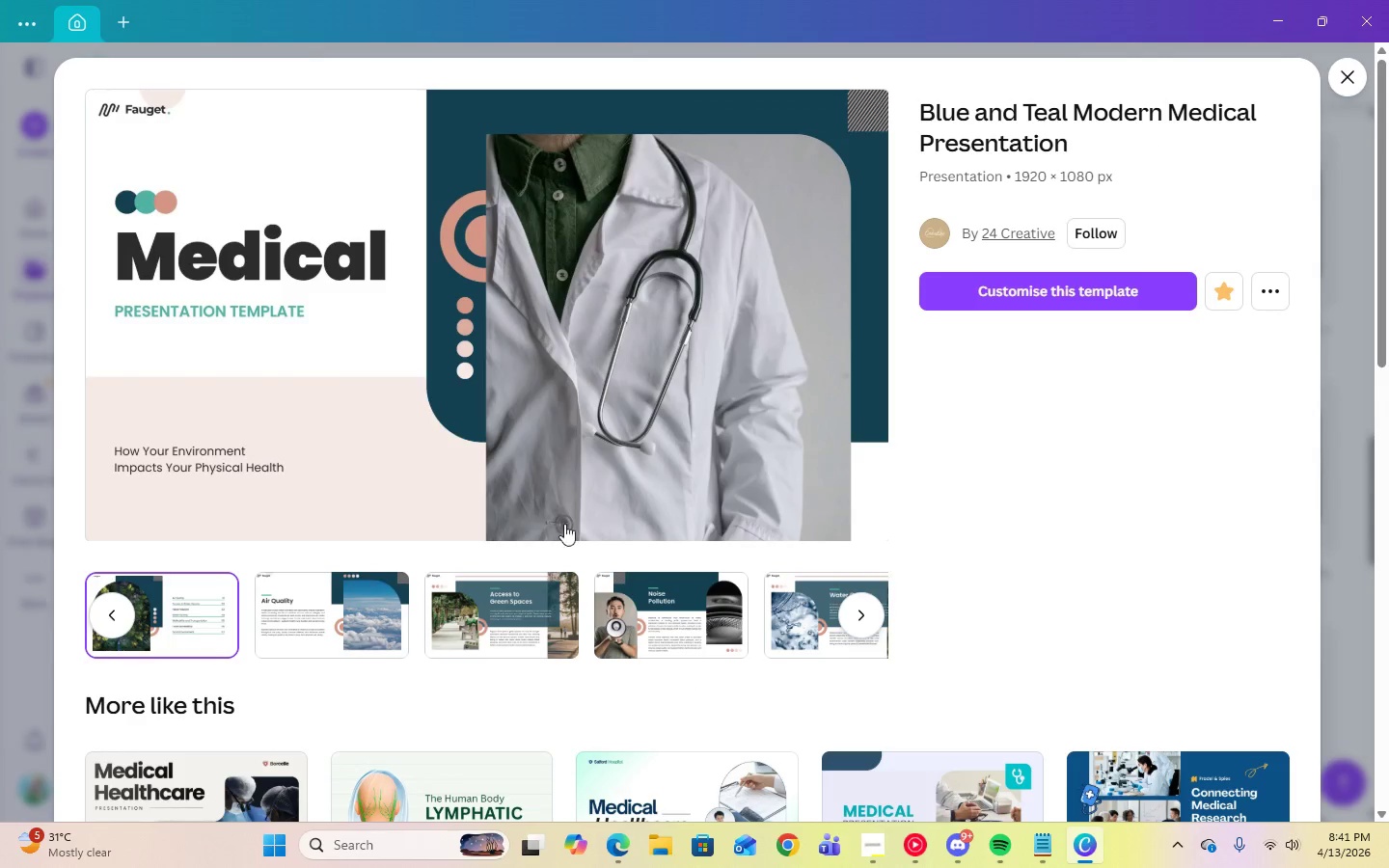 
left_click([470, 632])
 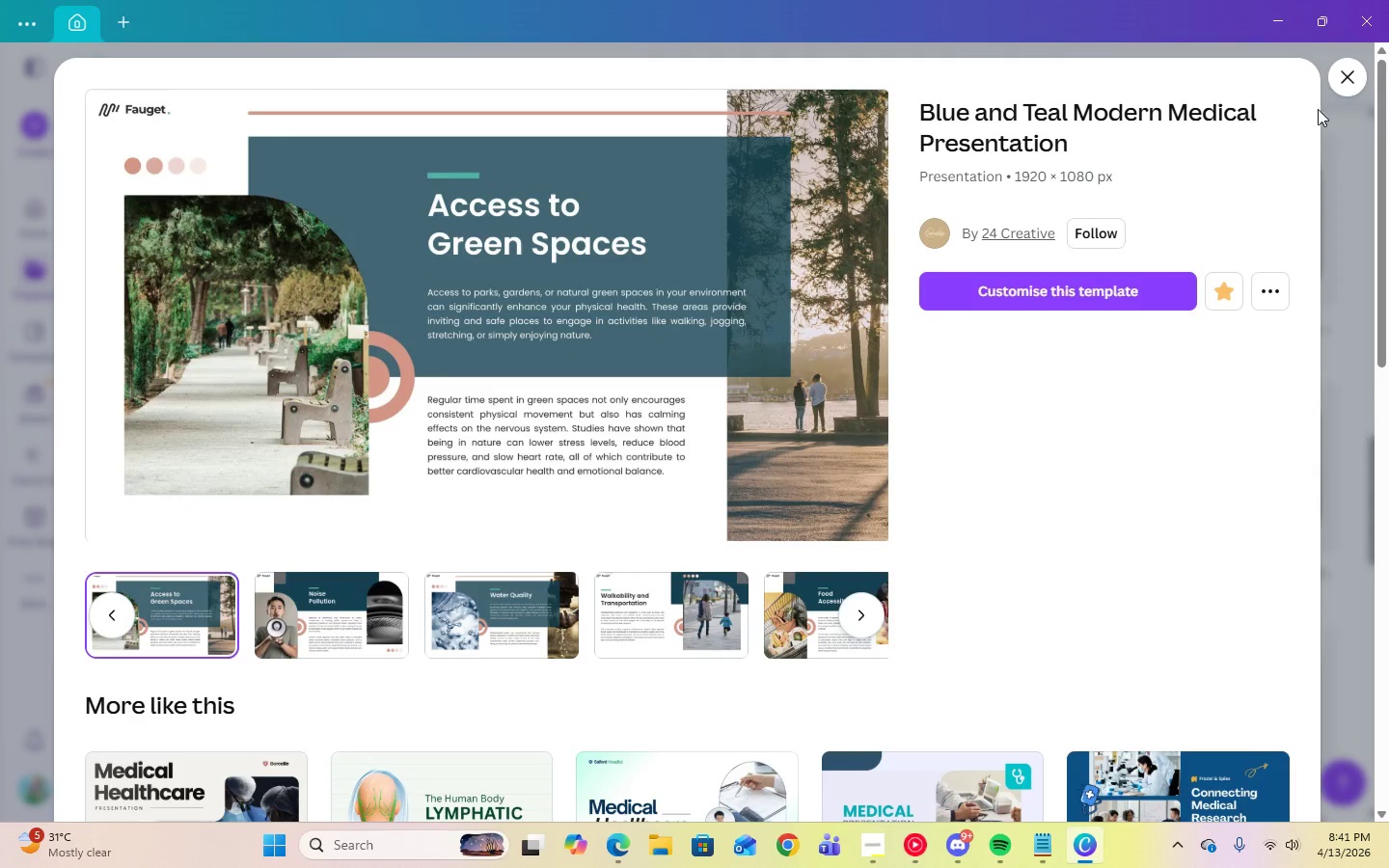 
left_click([1343, 81])
 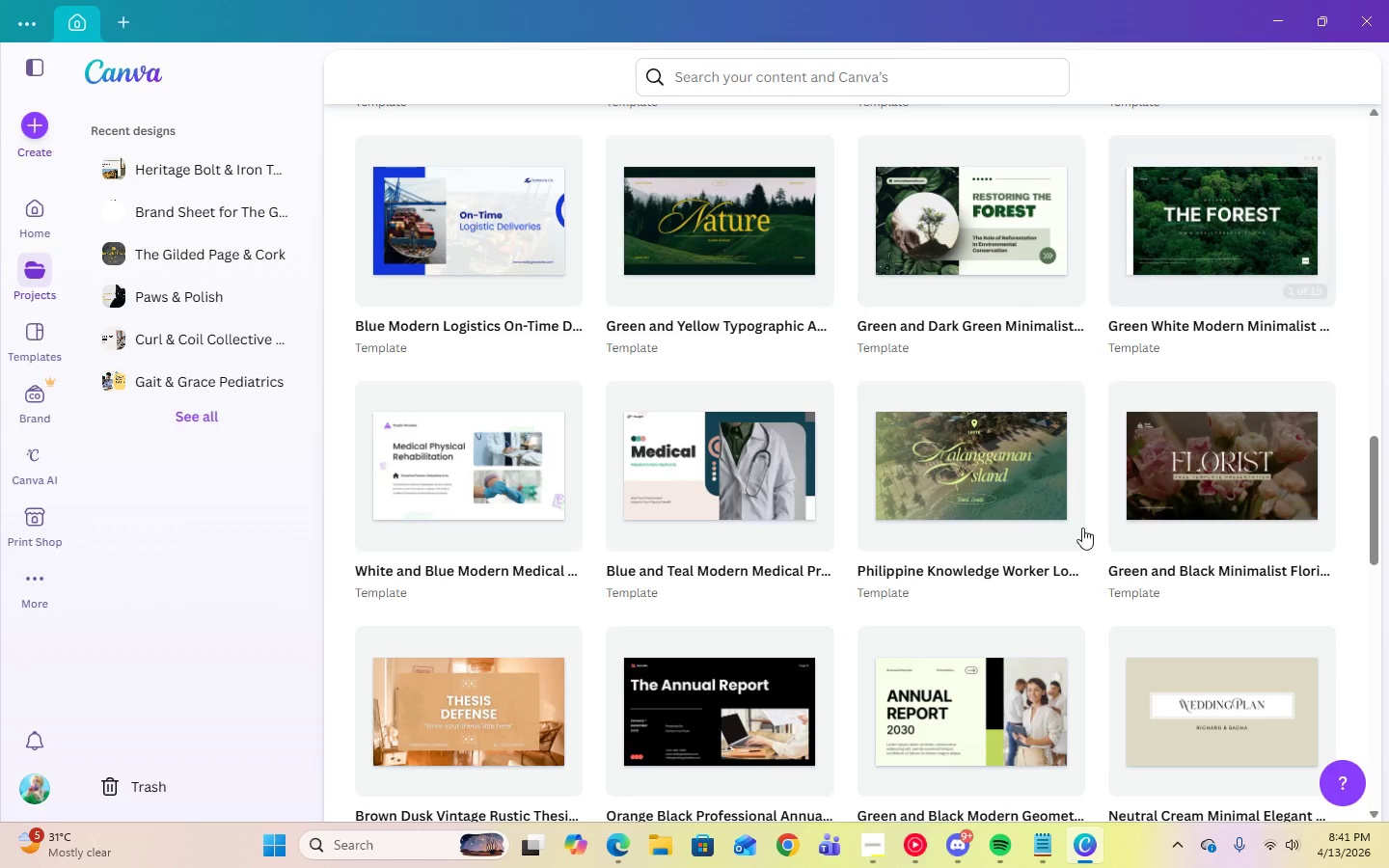 
scroll: coordinate [1351, 617], scroll_direction: down, amount: 7.0
 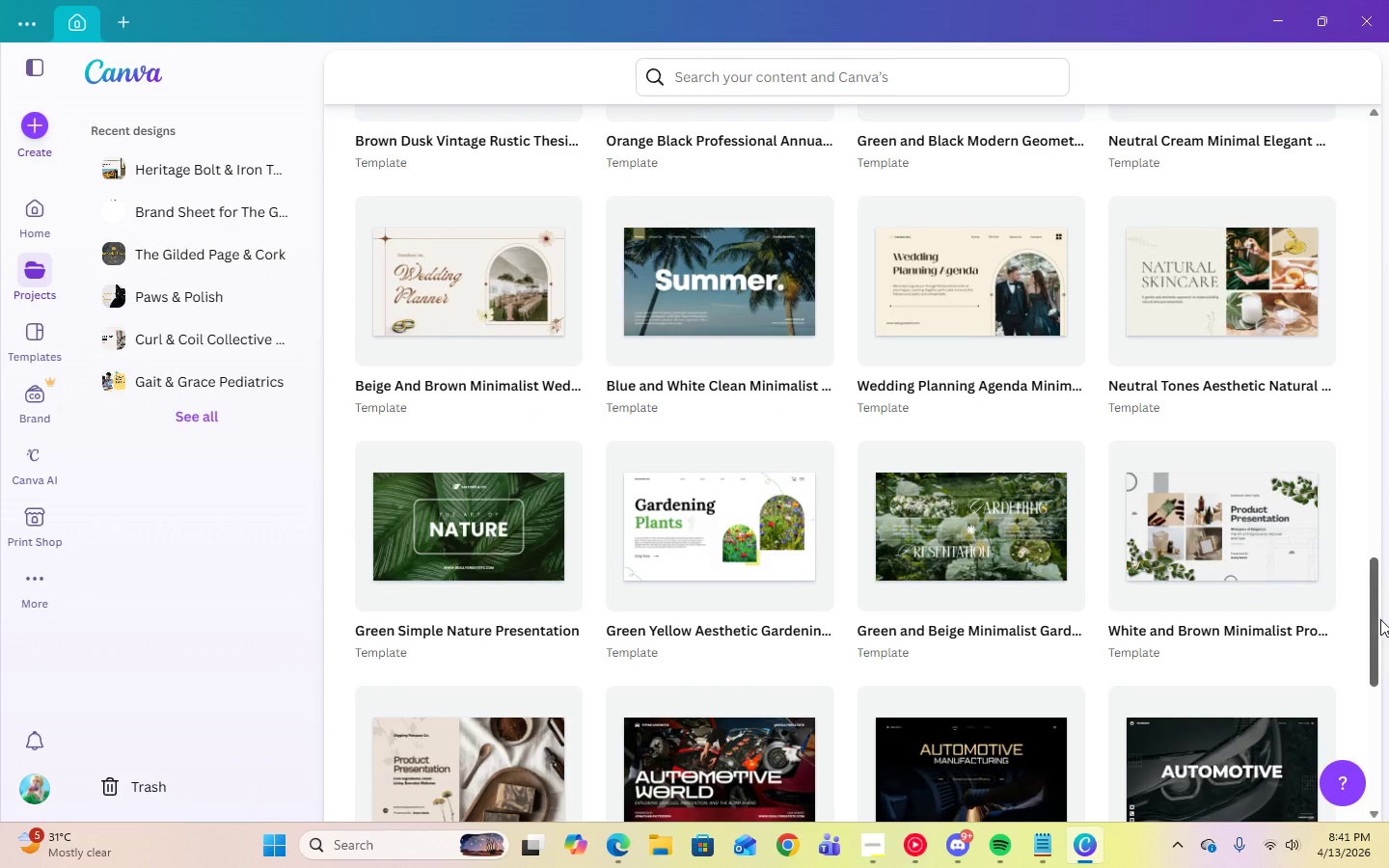 
left_click_drag(start_coordinate=[1378, 621], to_coordinate=[1388, 0])
 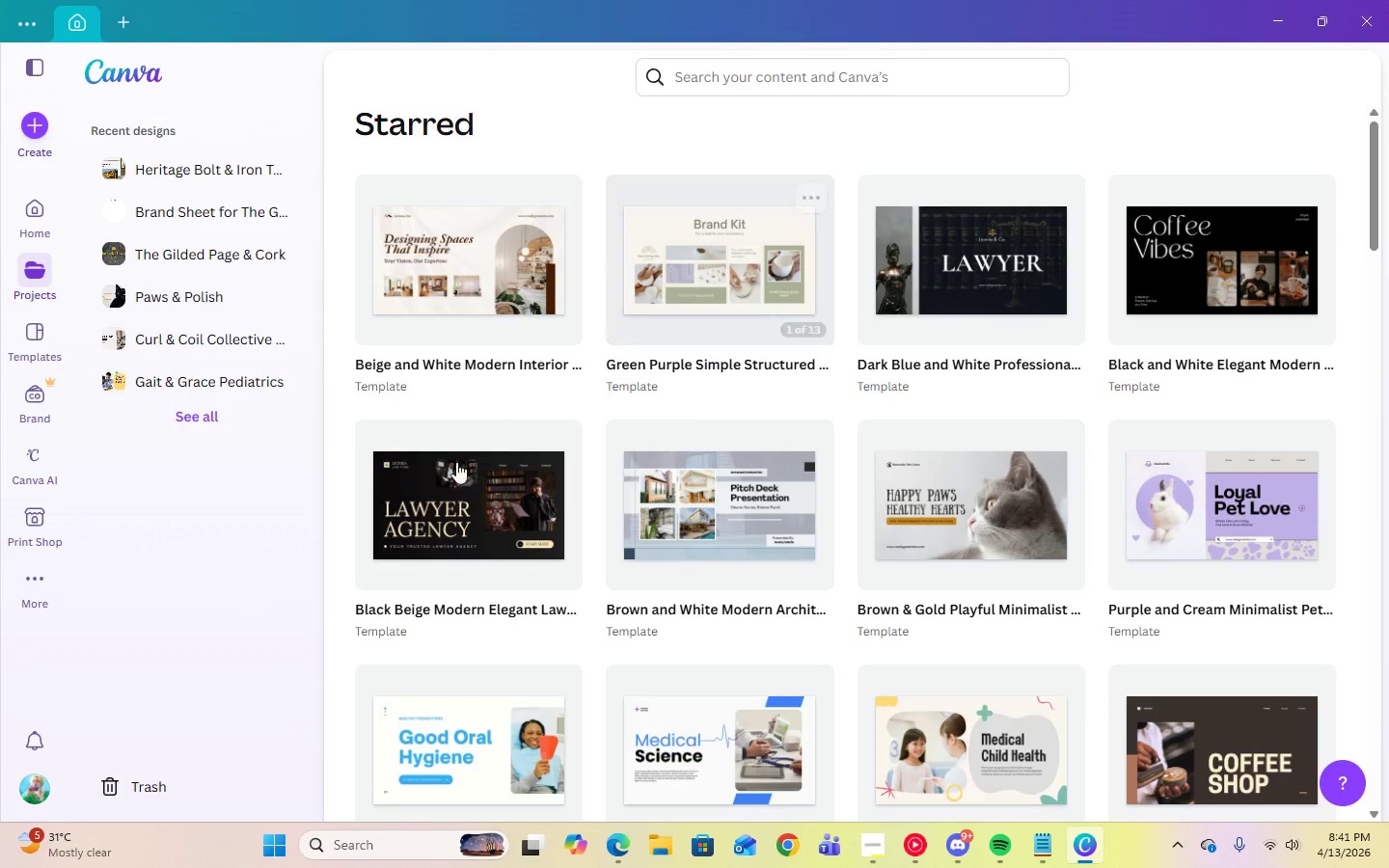 
left_click([456, 465])
 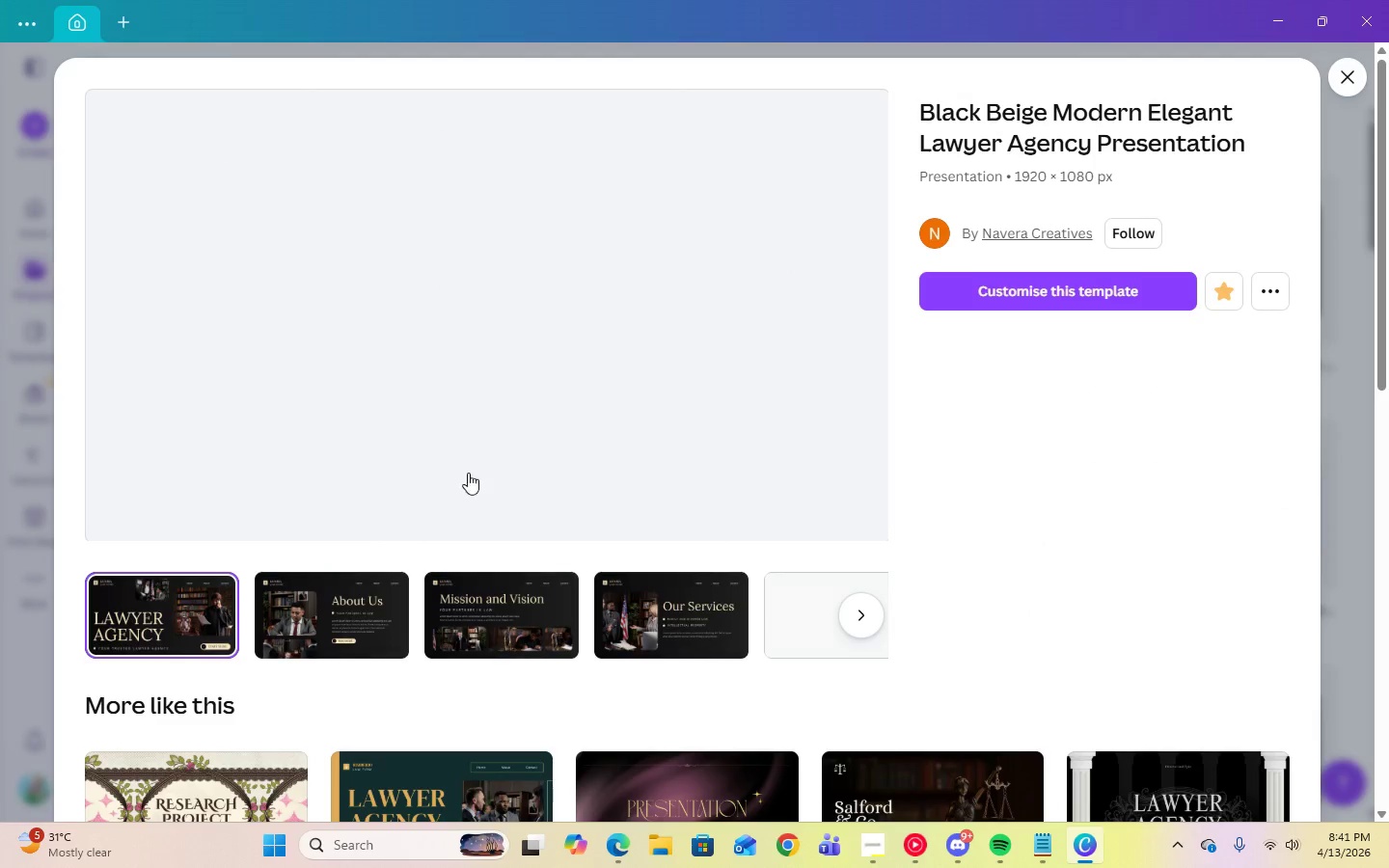 
left_click([469, 607])
 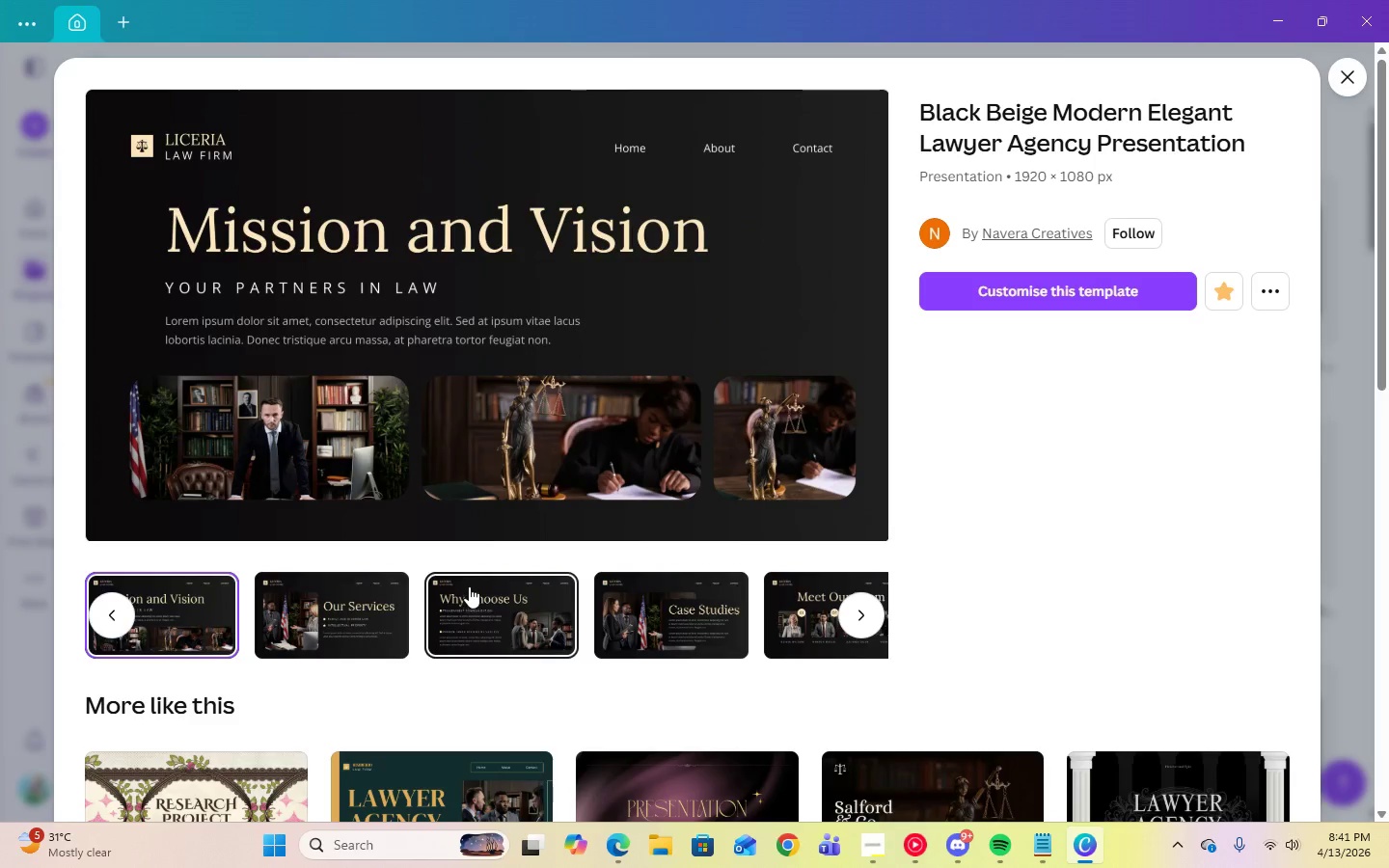 
wait(6.69)
 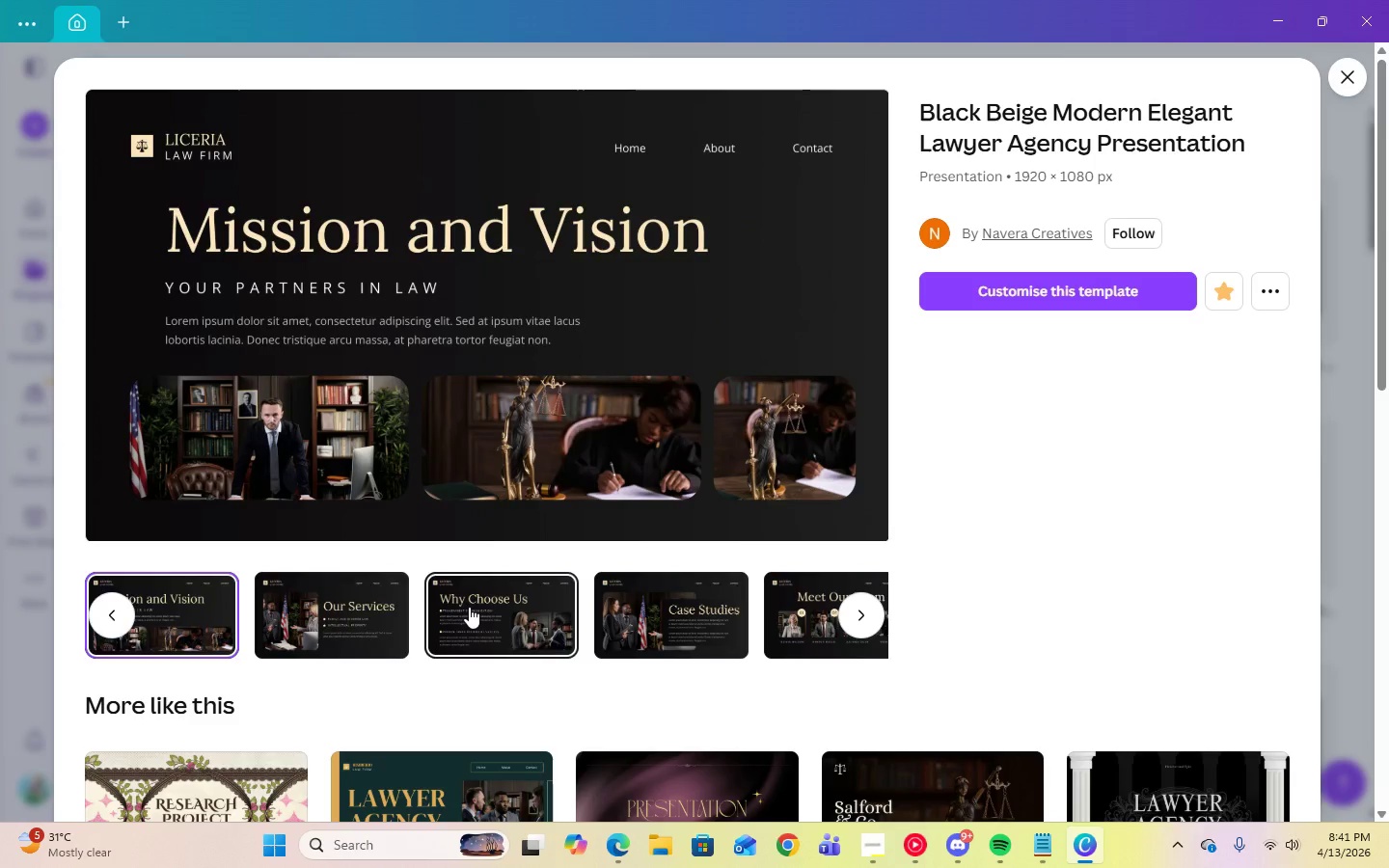 
left_click([696, 572])
 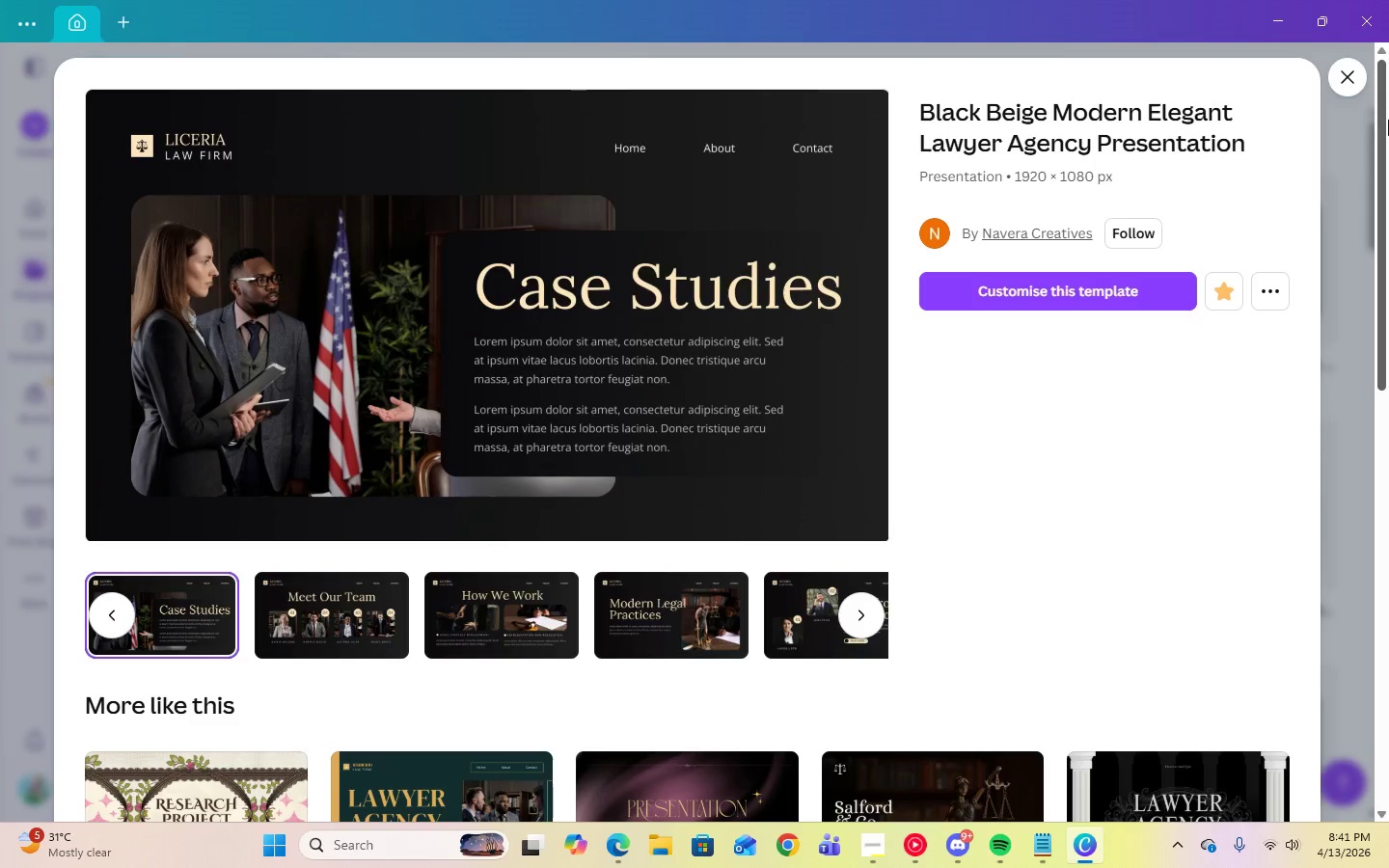 
left_click([1348, 87])
 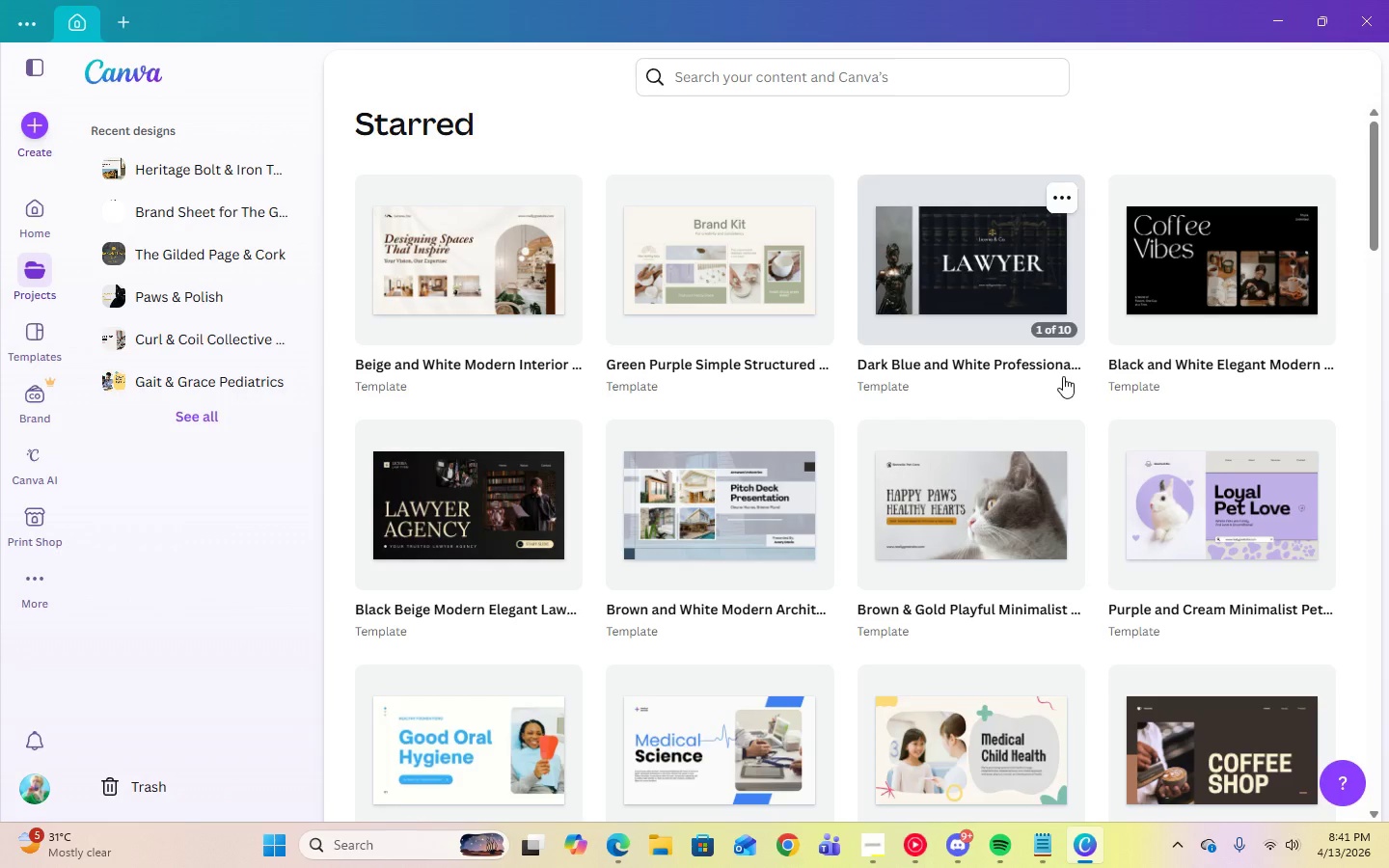 
scroll: coordinate [1063, 376], scroll_direction: down, amount: 12.0
 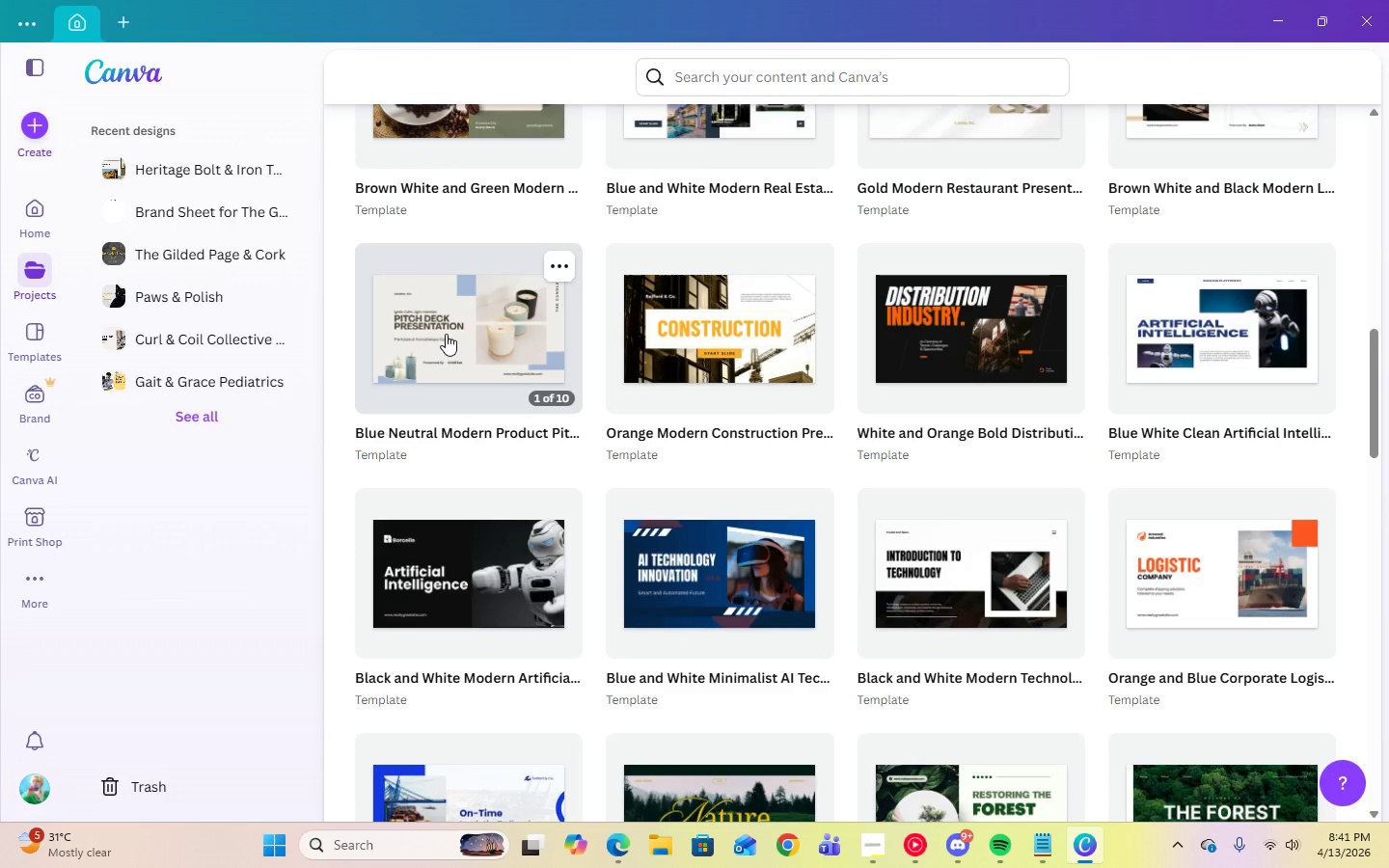 
left_click([446, 334])
 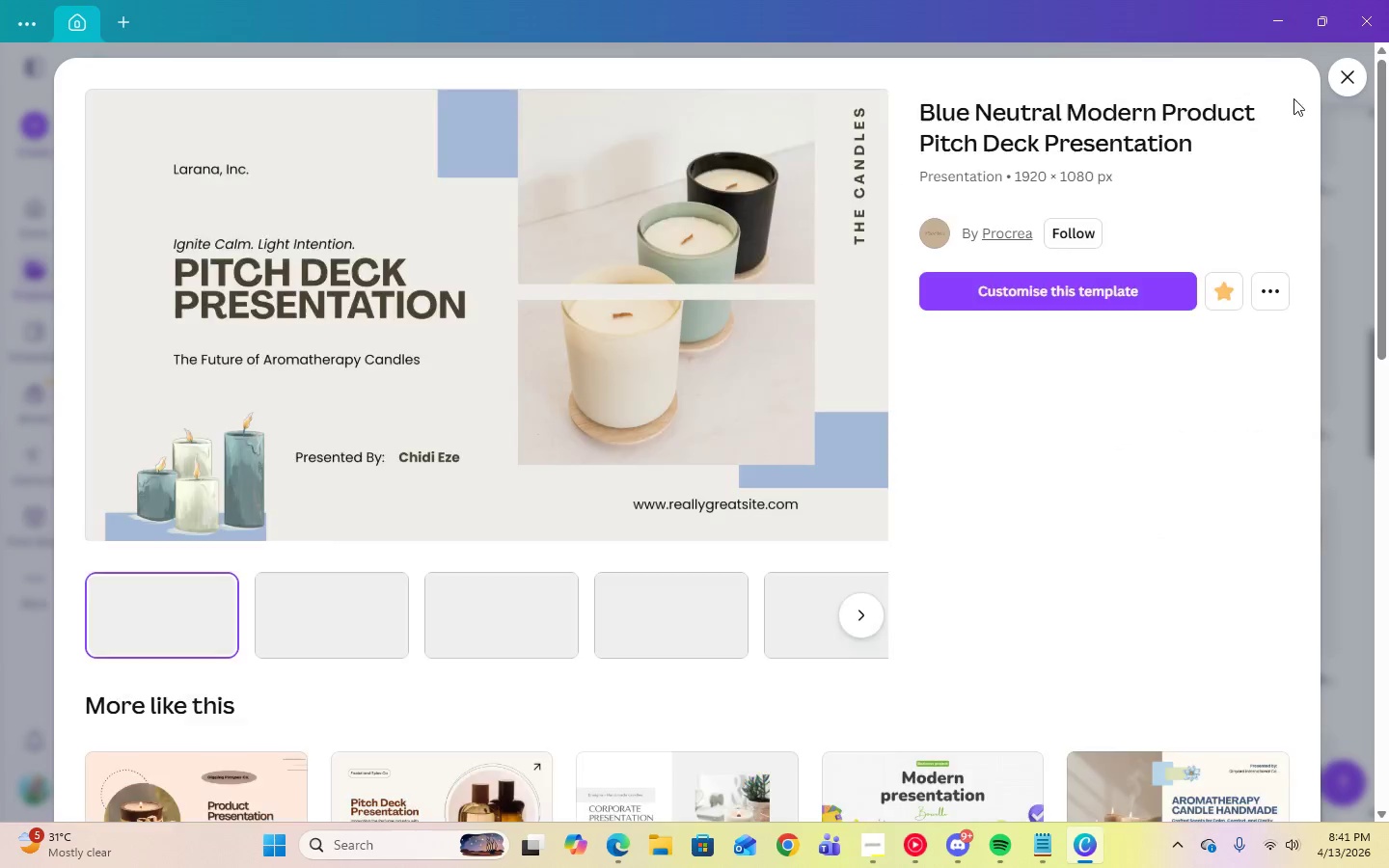 
left_click([1351, 80])
 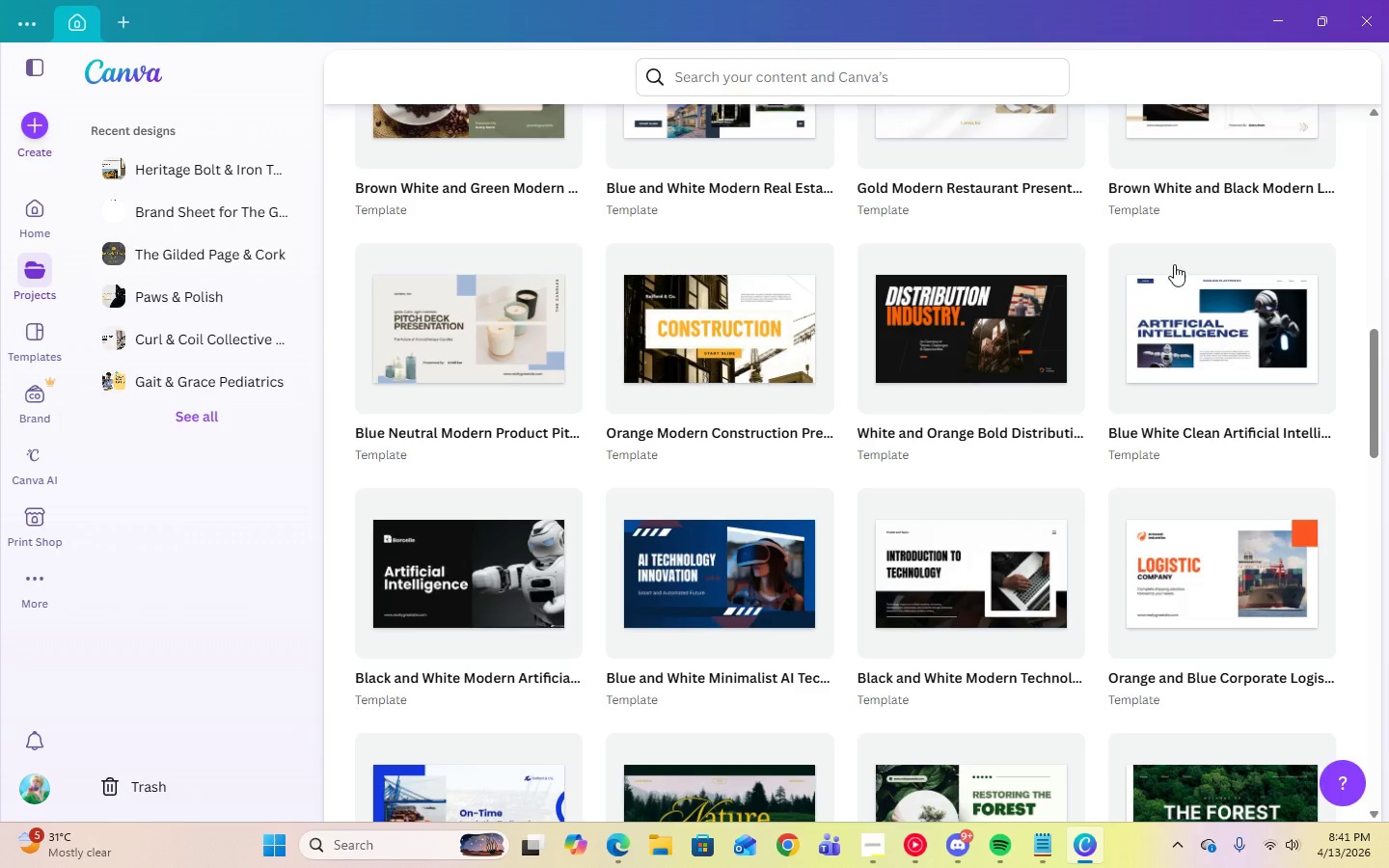 
scroll: coordinate [1073, 378], scroll_direction: down, amount: 19.0
 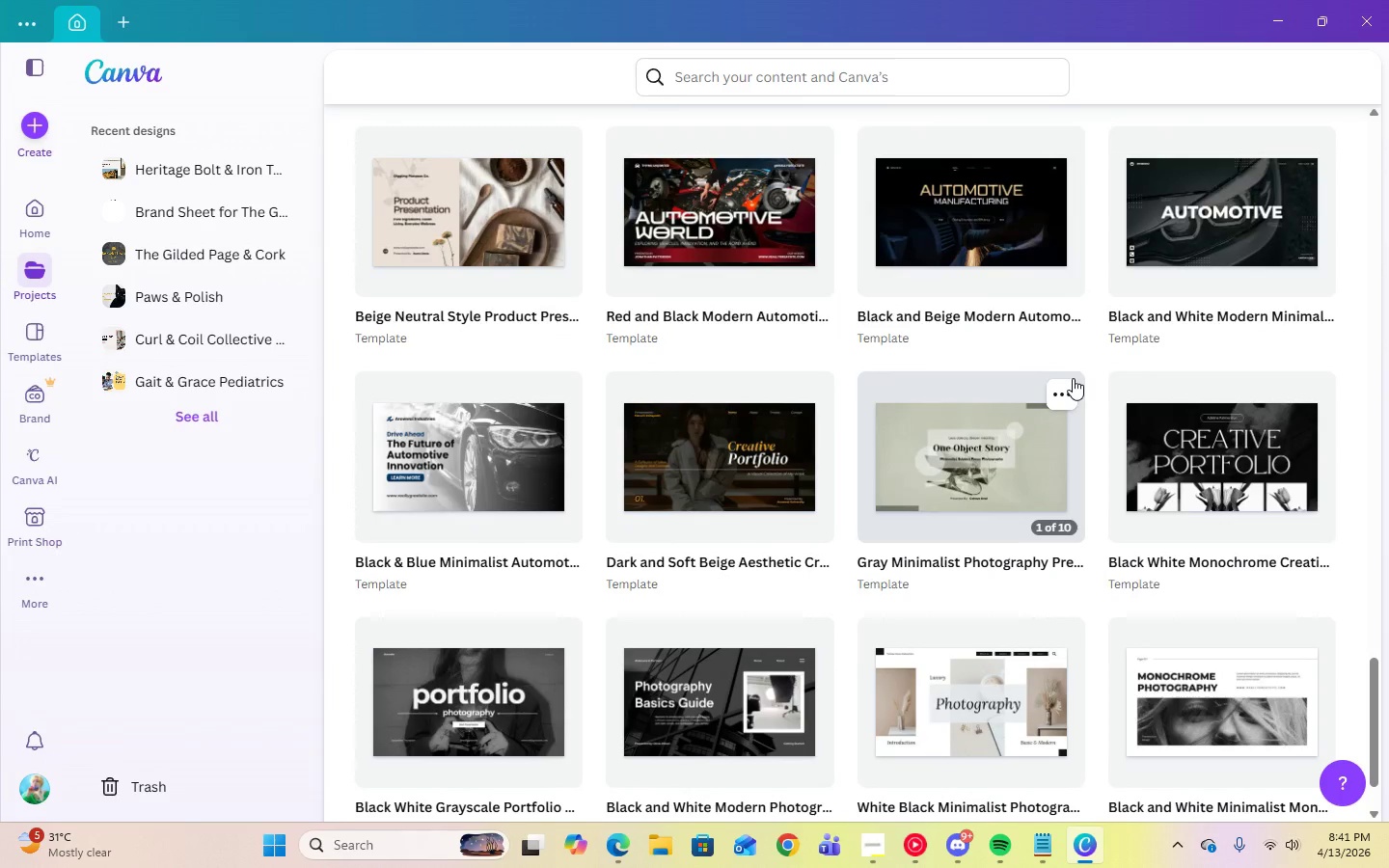 
scroll: coordinate [1073, 378], scroll_direction: up, amount: 9.0
 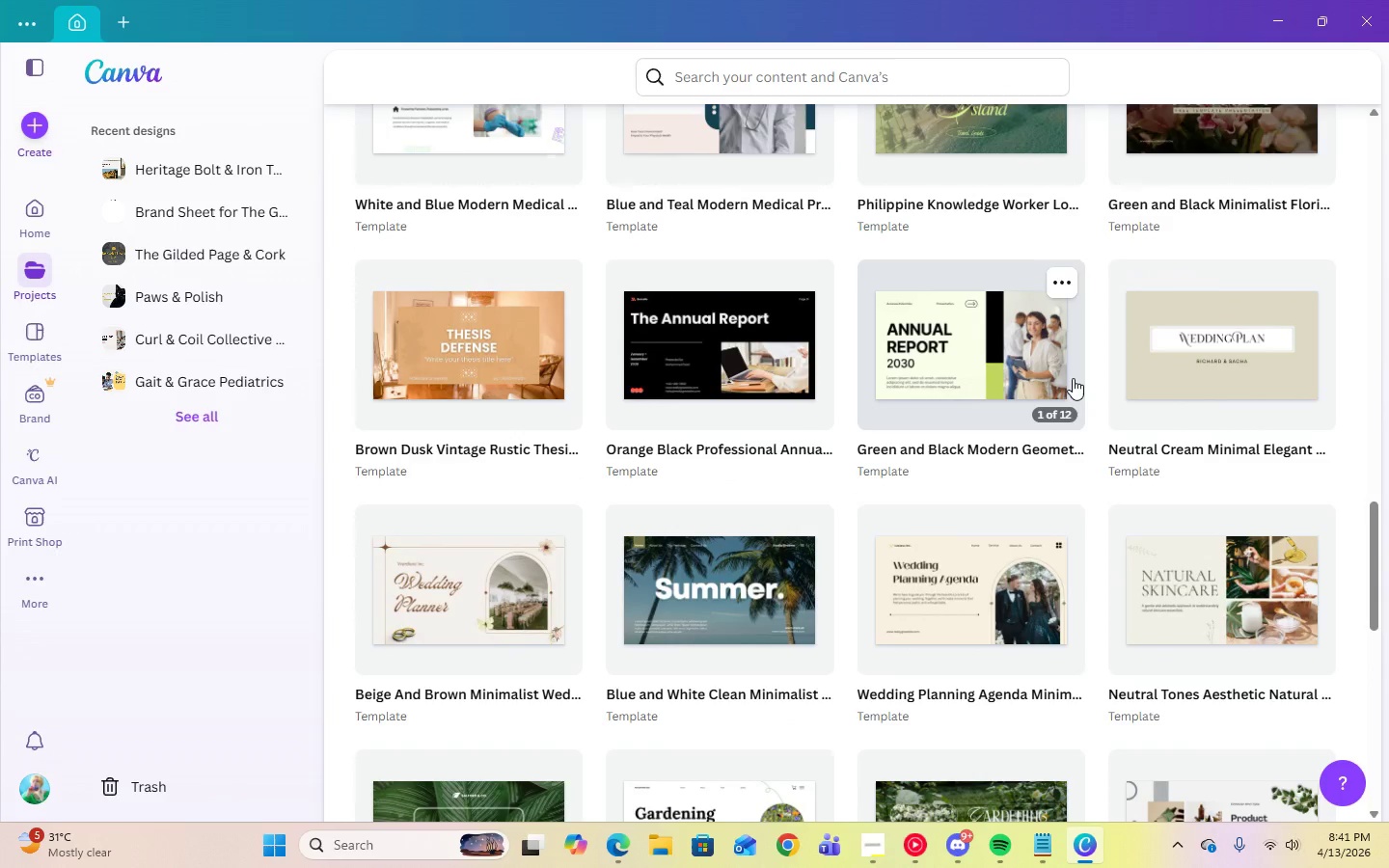 
scroll: coordinate [1073, 378], scroll_direction: down, amount: 1.0
 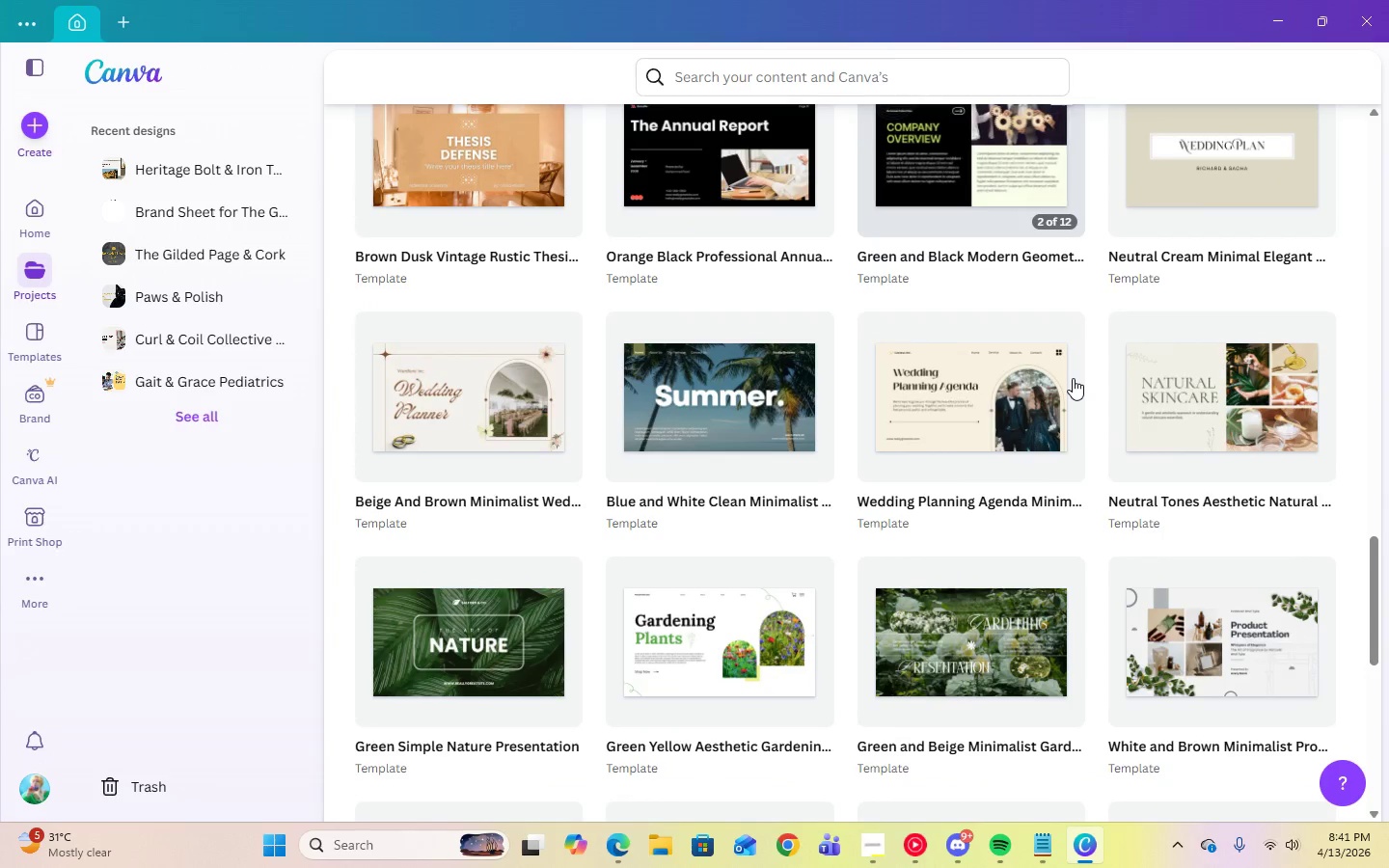 
scroll: coordinate [878, 499], scroll_direction: up, amount: 10.0
 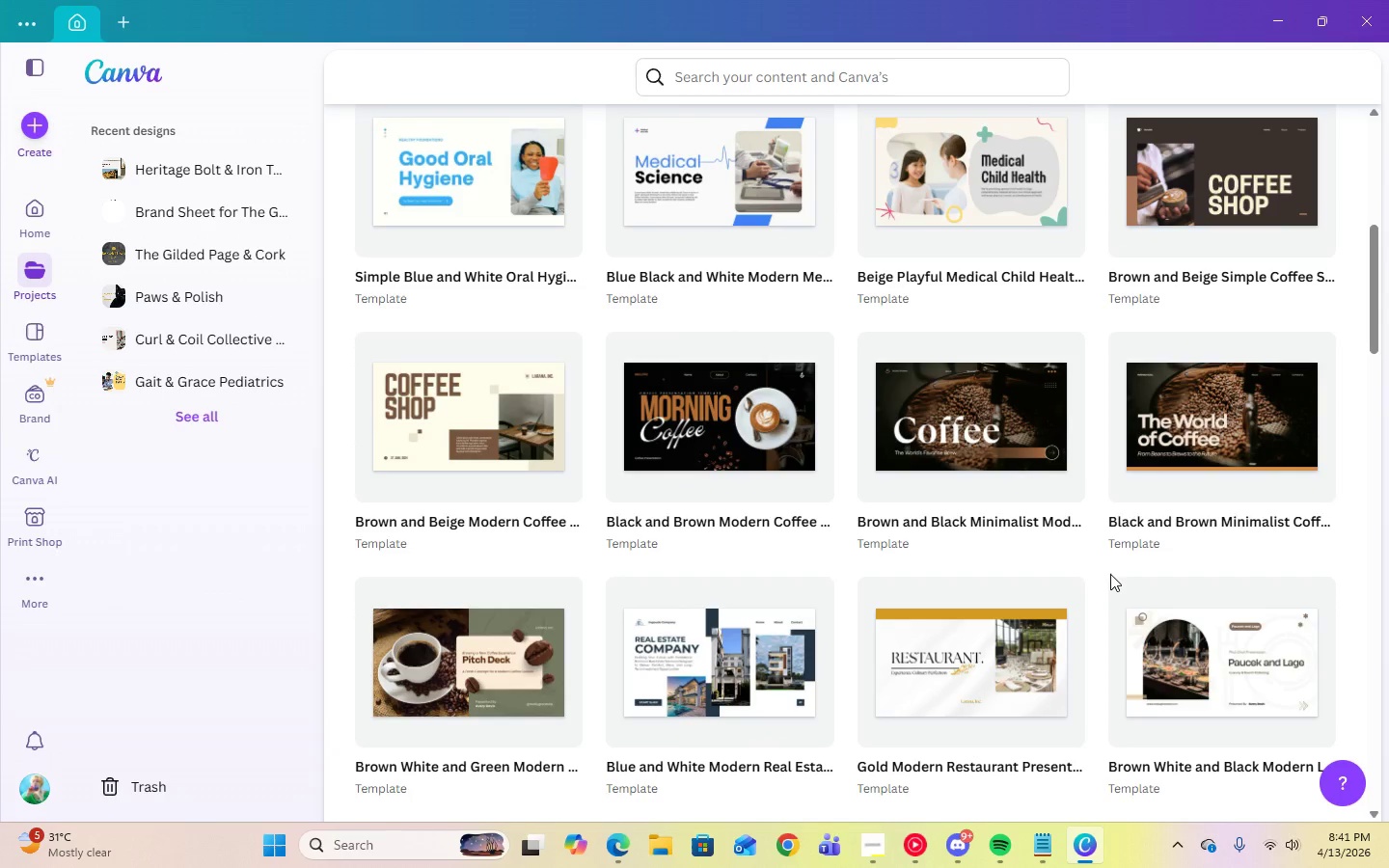 
wait(7.68)
 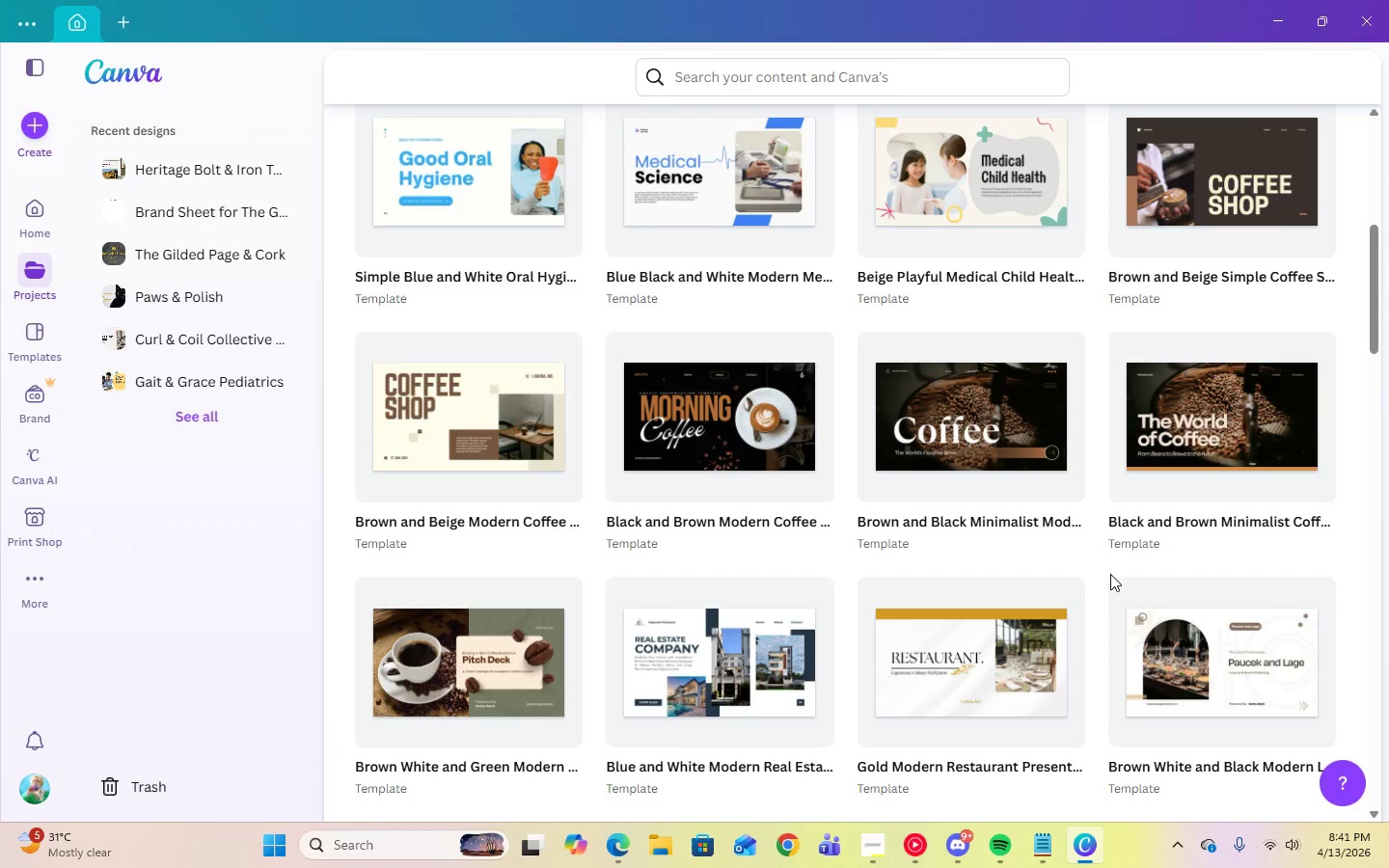 
left_click([455, 413])
 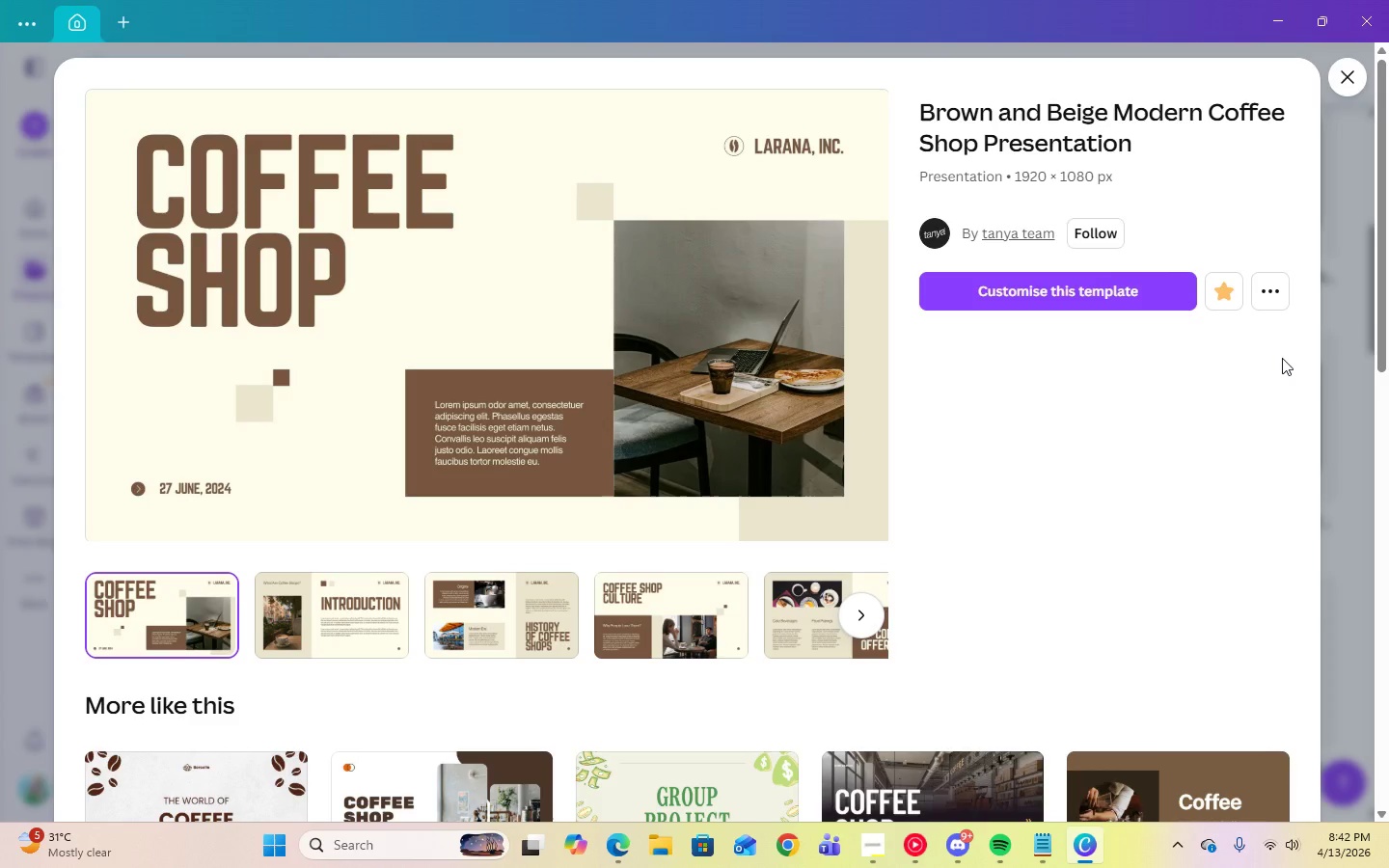 
left_click([1074, 296])
 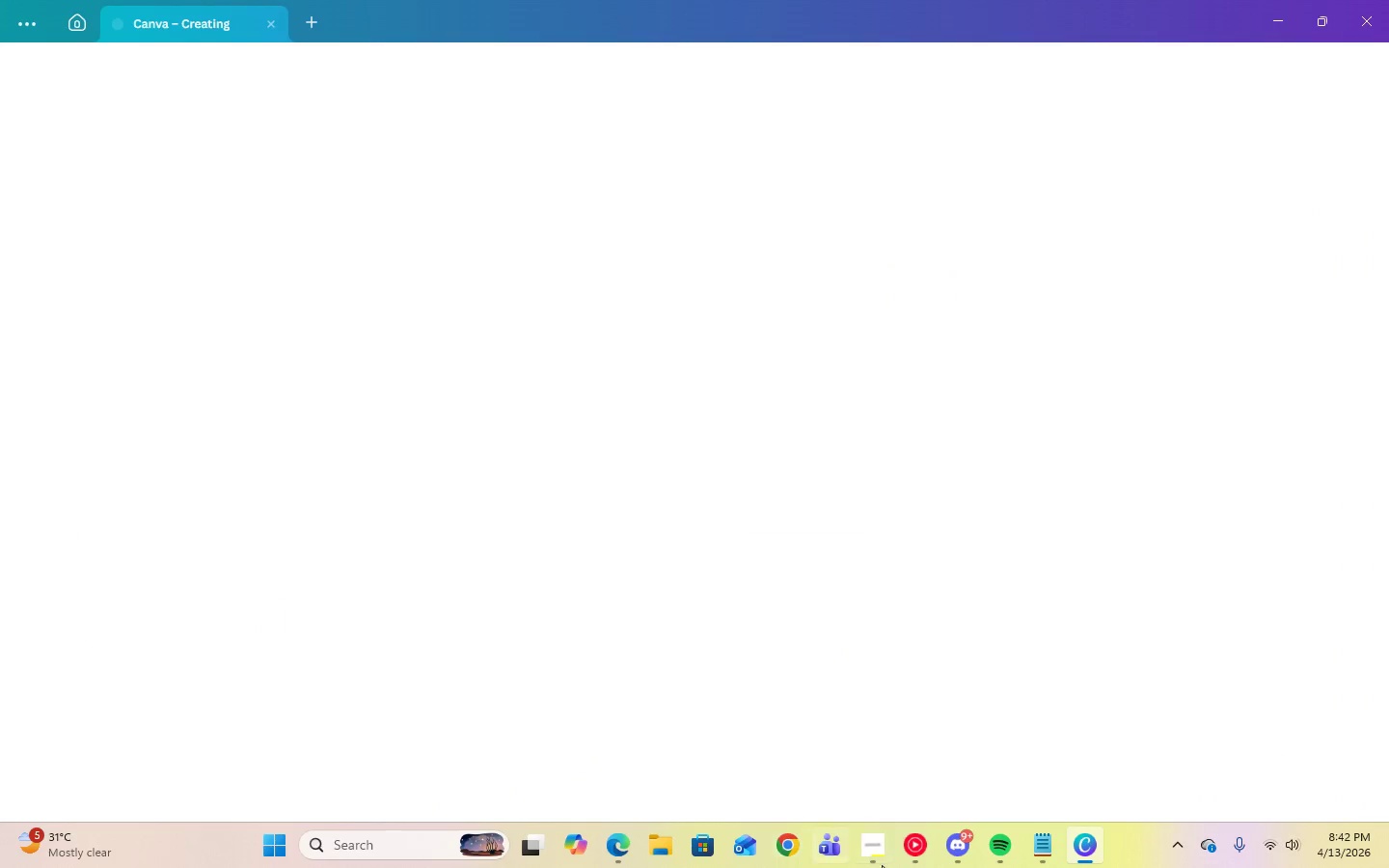 
left_click([882, 853])
 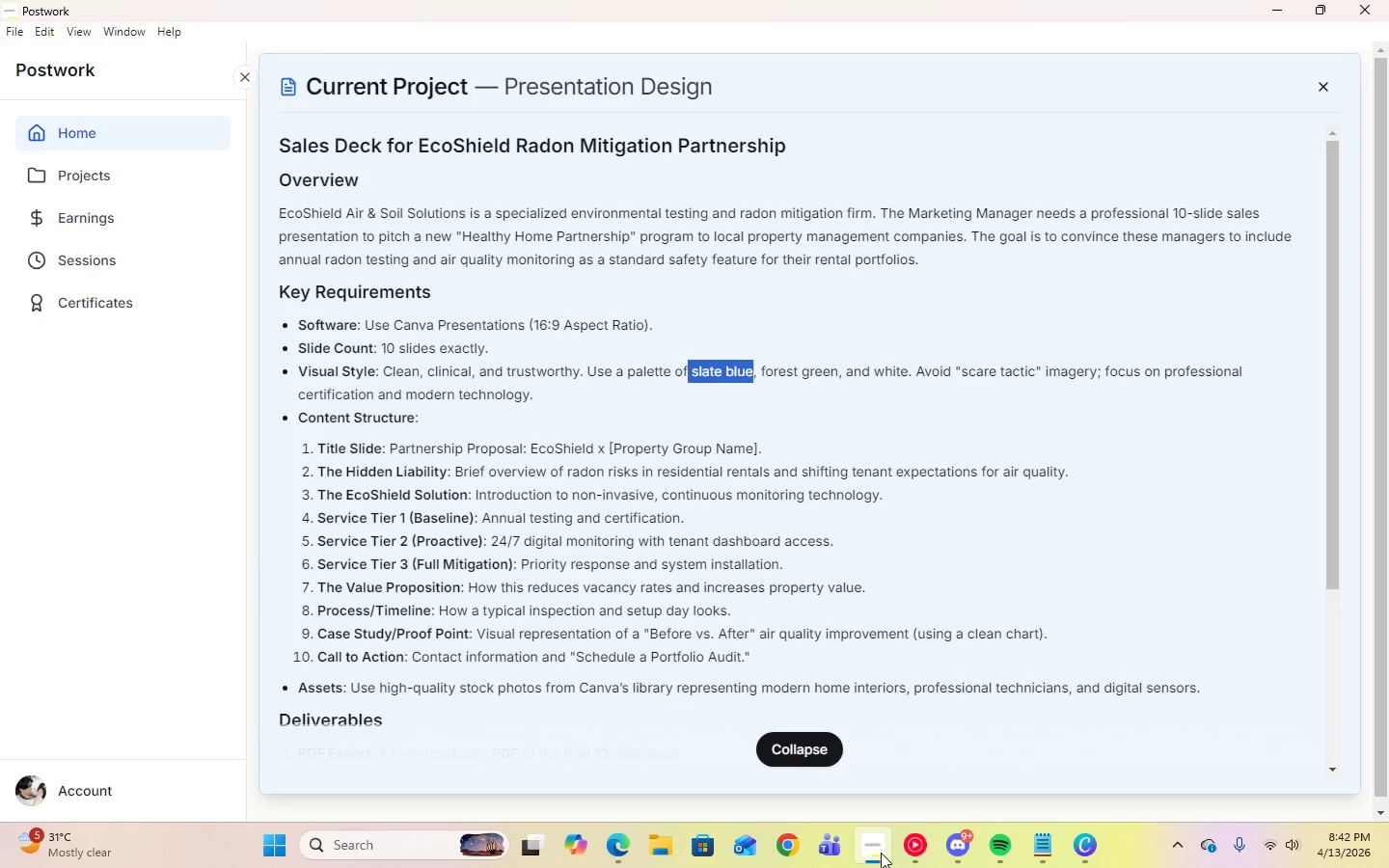 
wait(12.66)
 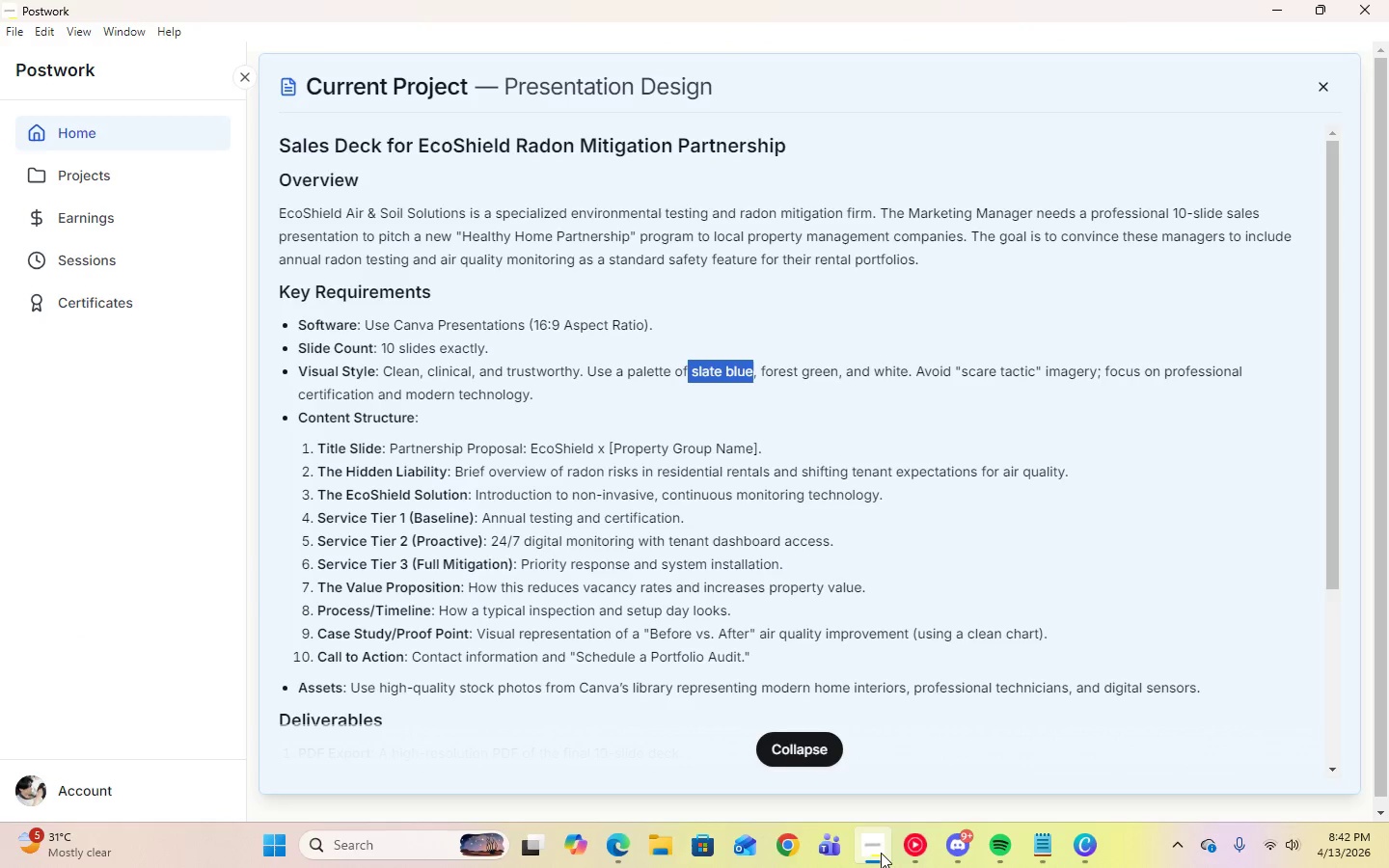 
left_click([1285, 13])
 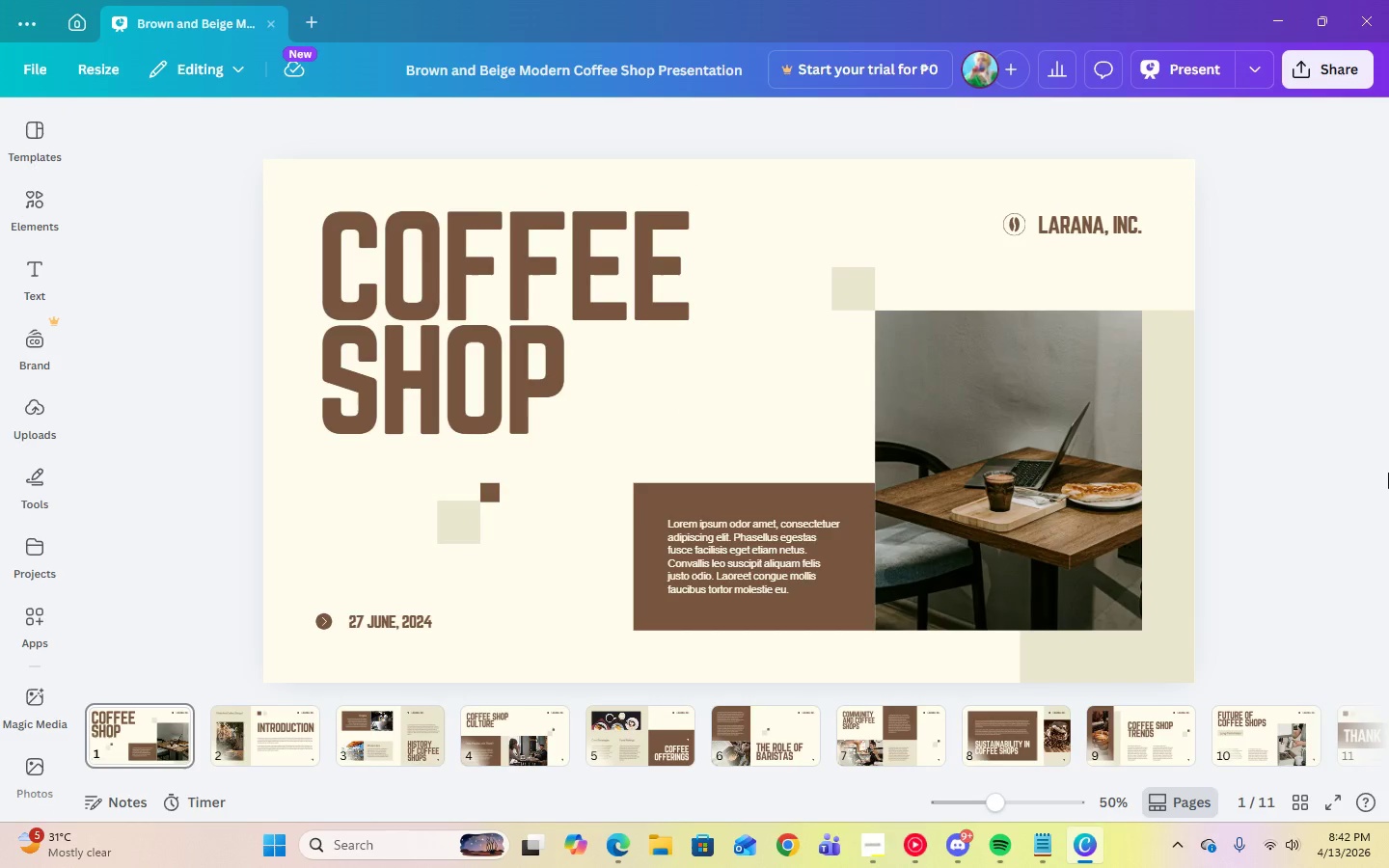 
left_click([769, 260])
 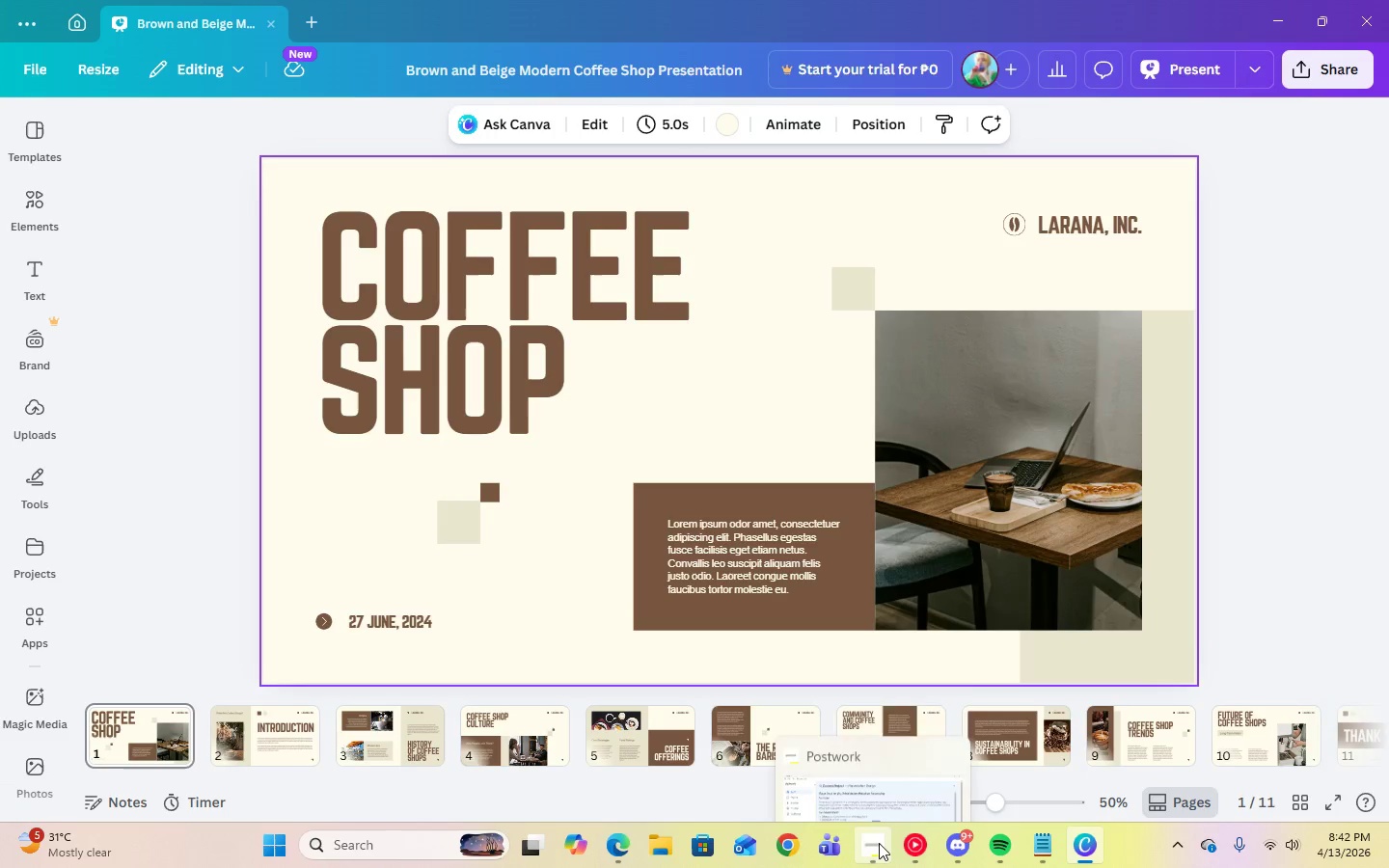 
left_click([880, 848])